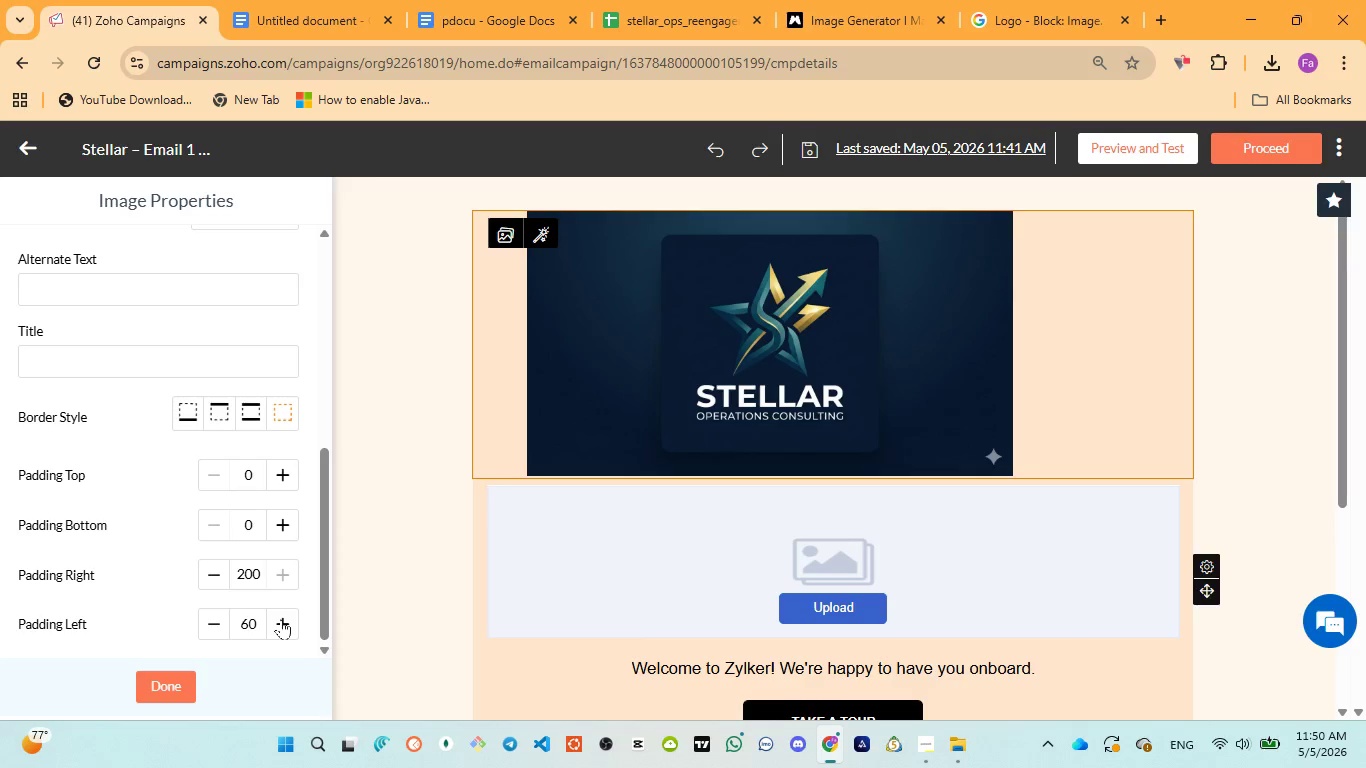 
triple_click([281, 619])
 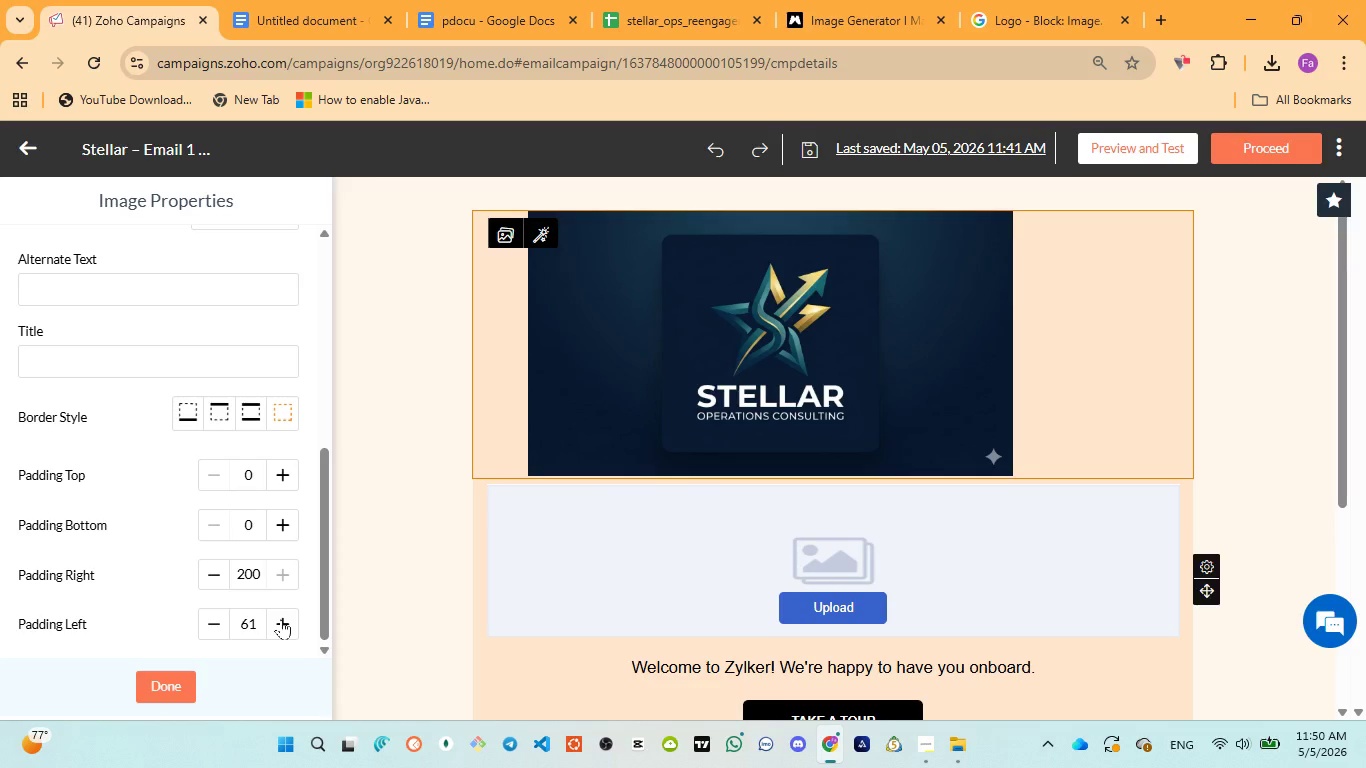 
triple_click([281, 619])
 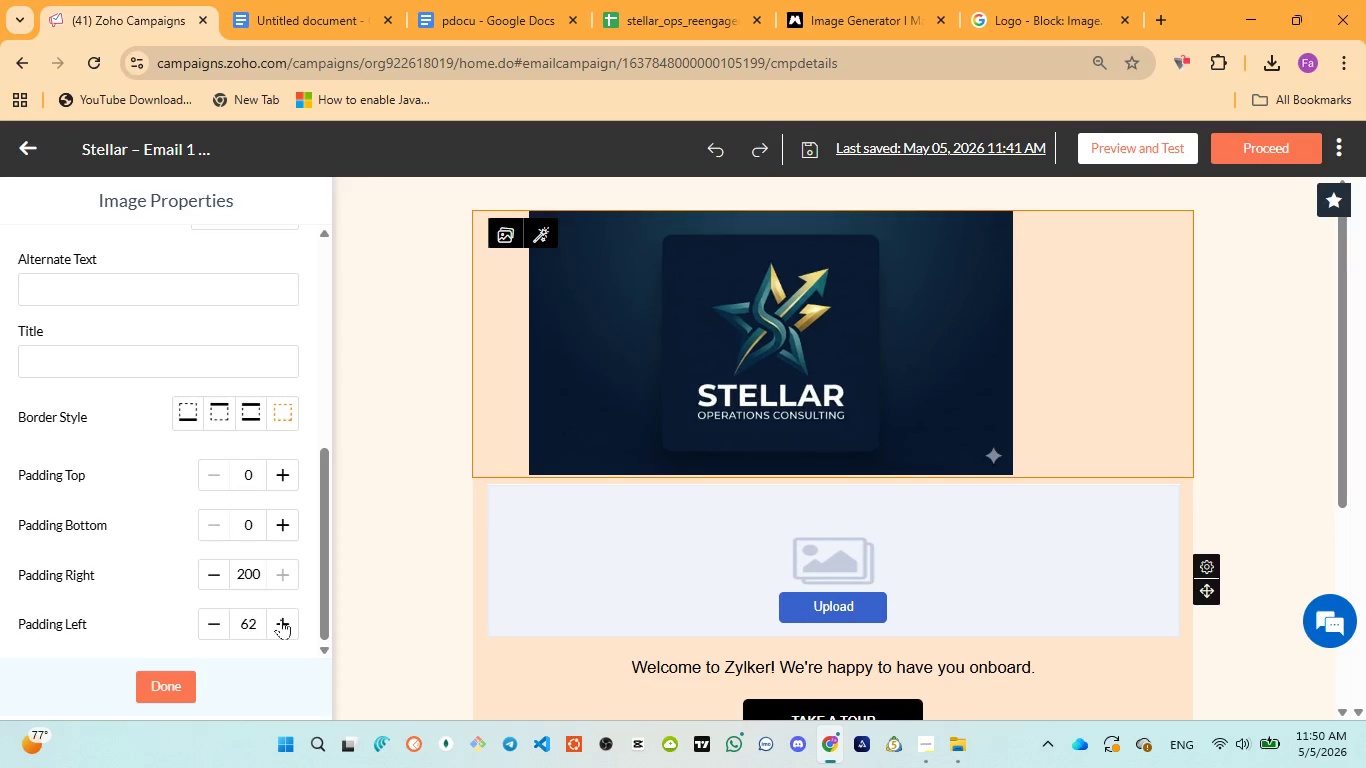 
triple_click([281, 619])
 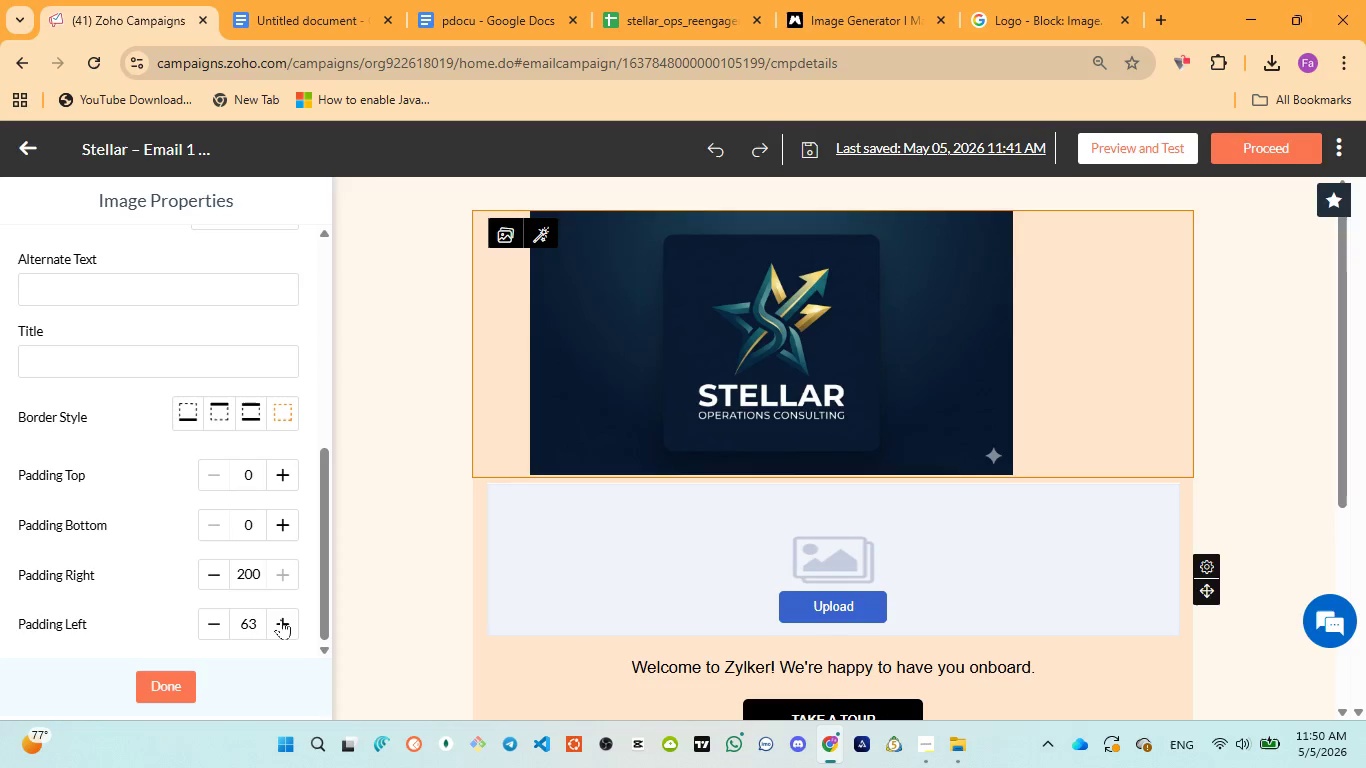 
triple_click([281, 619])
 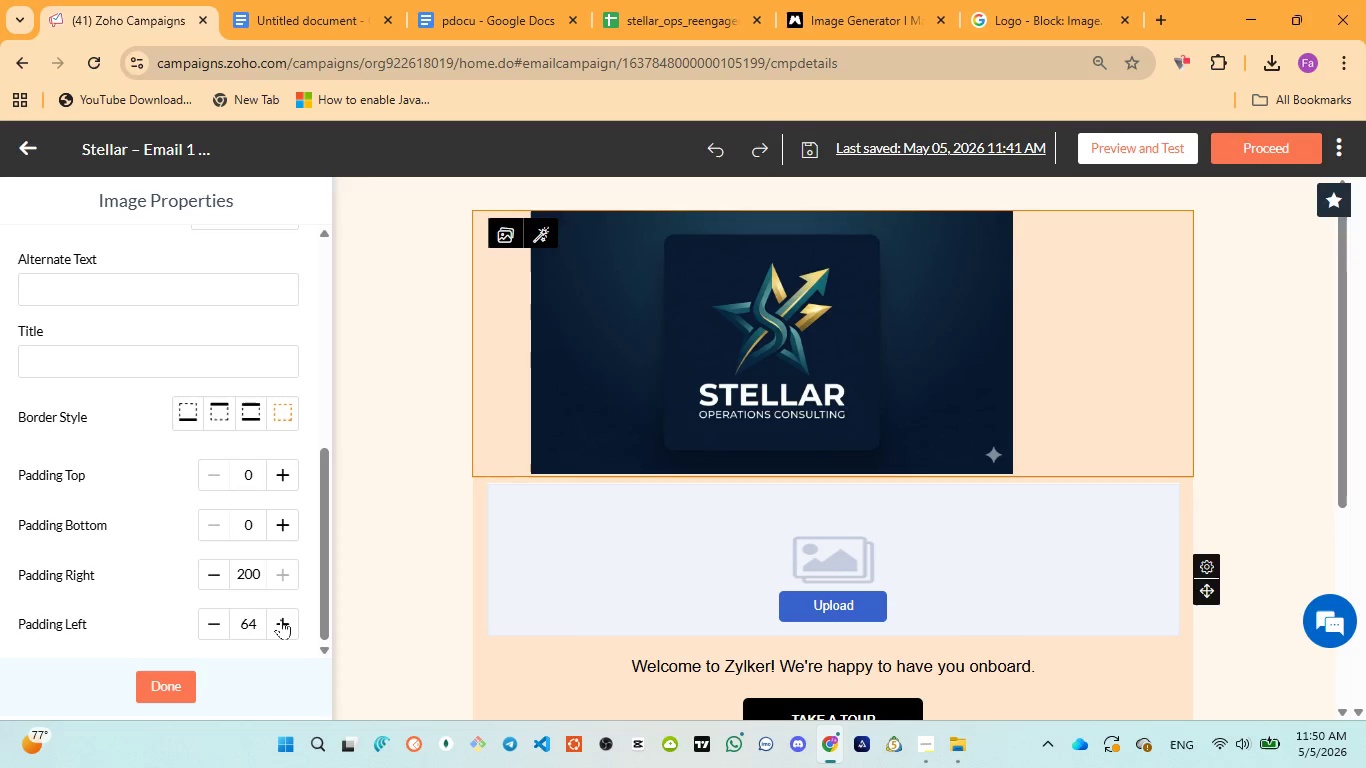 
triple_click([281, 619])
 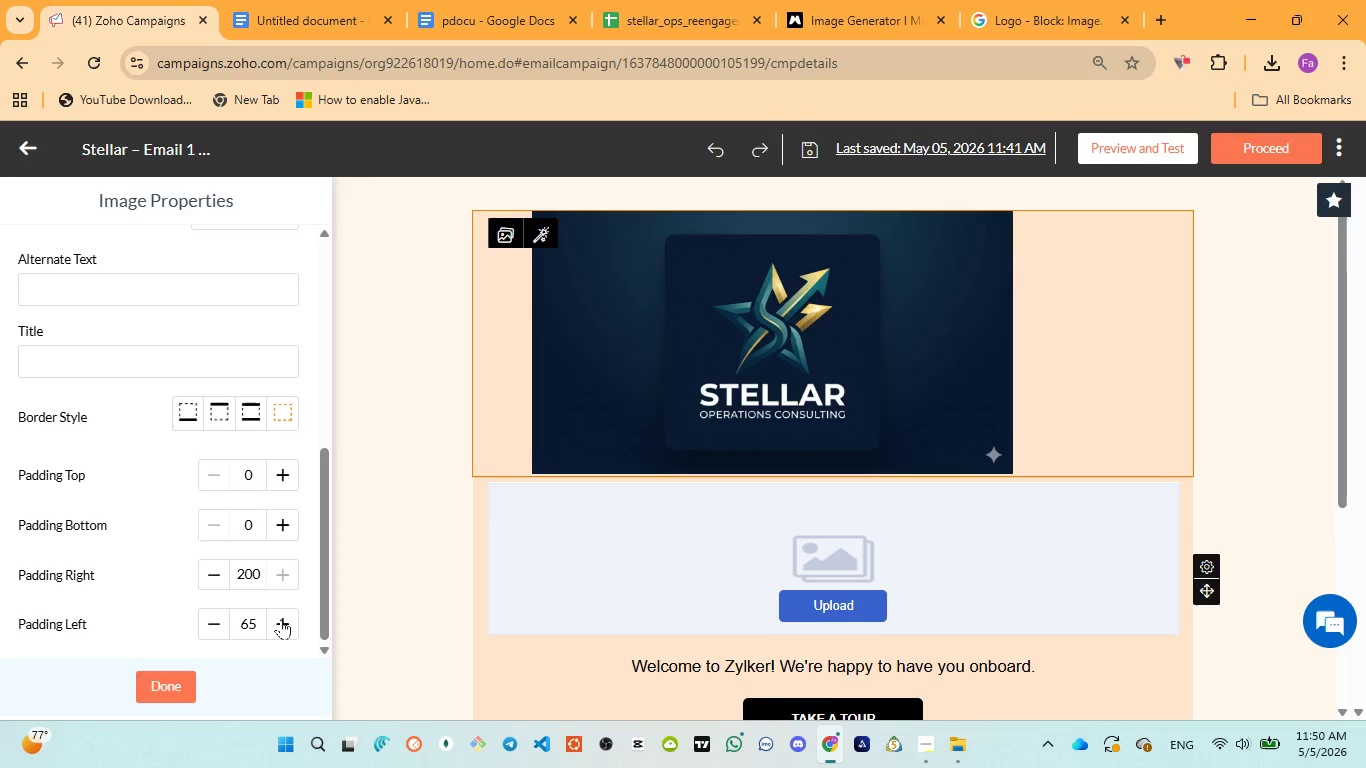 
triple_click([281, 619])
 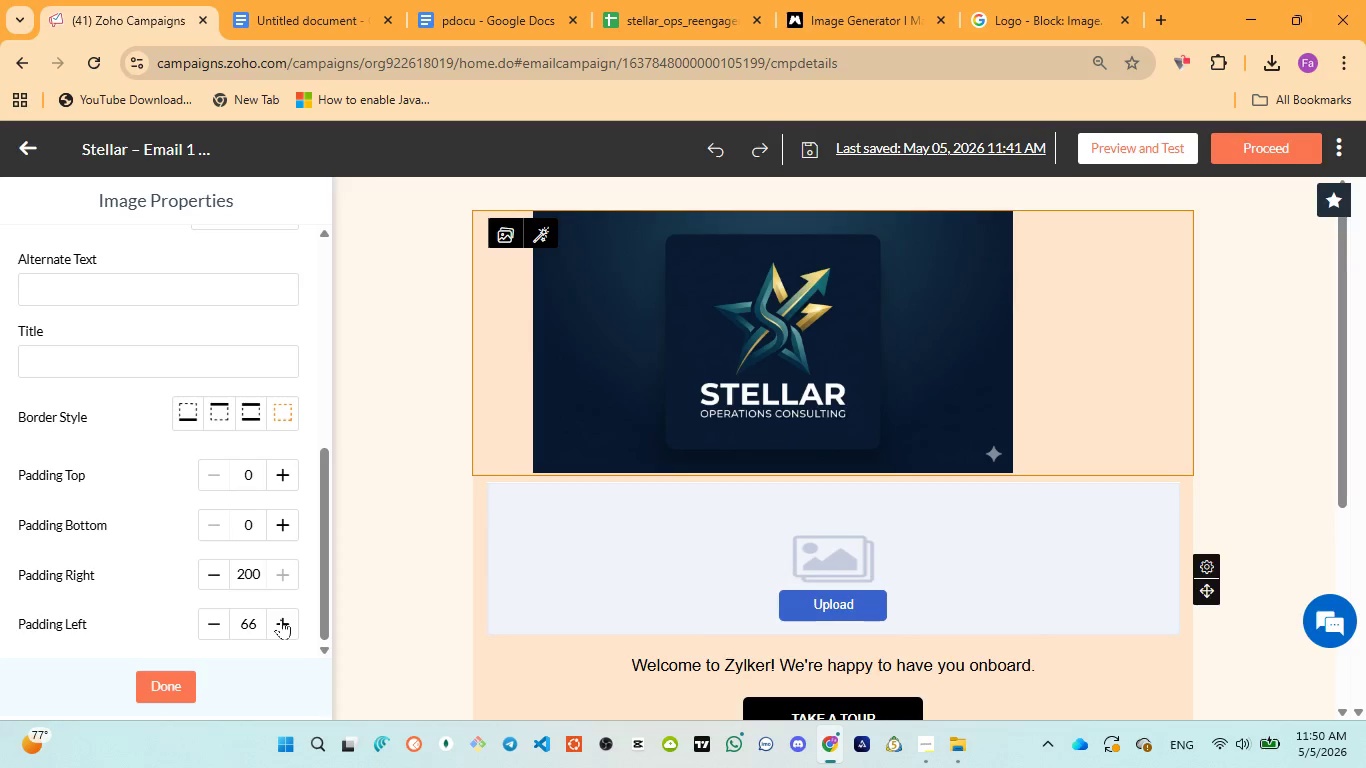 
triple_click([281, 619])
 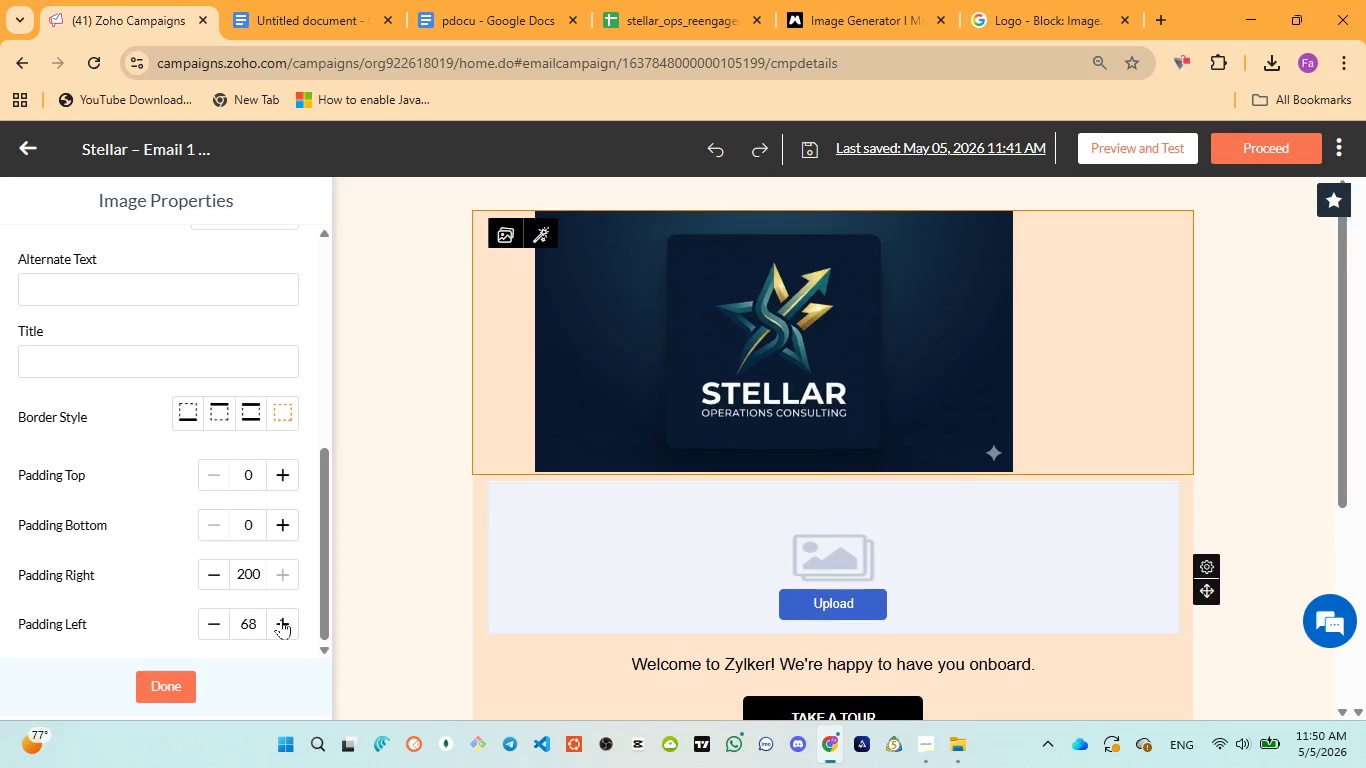 
triple_click([281, 619])
 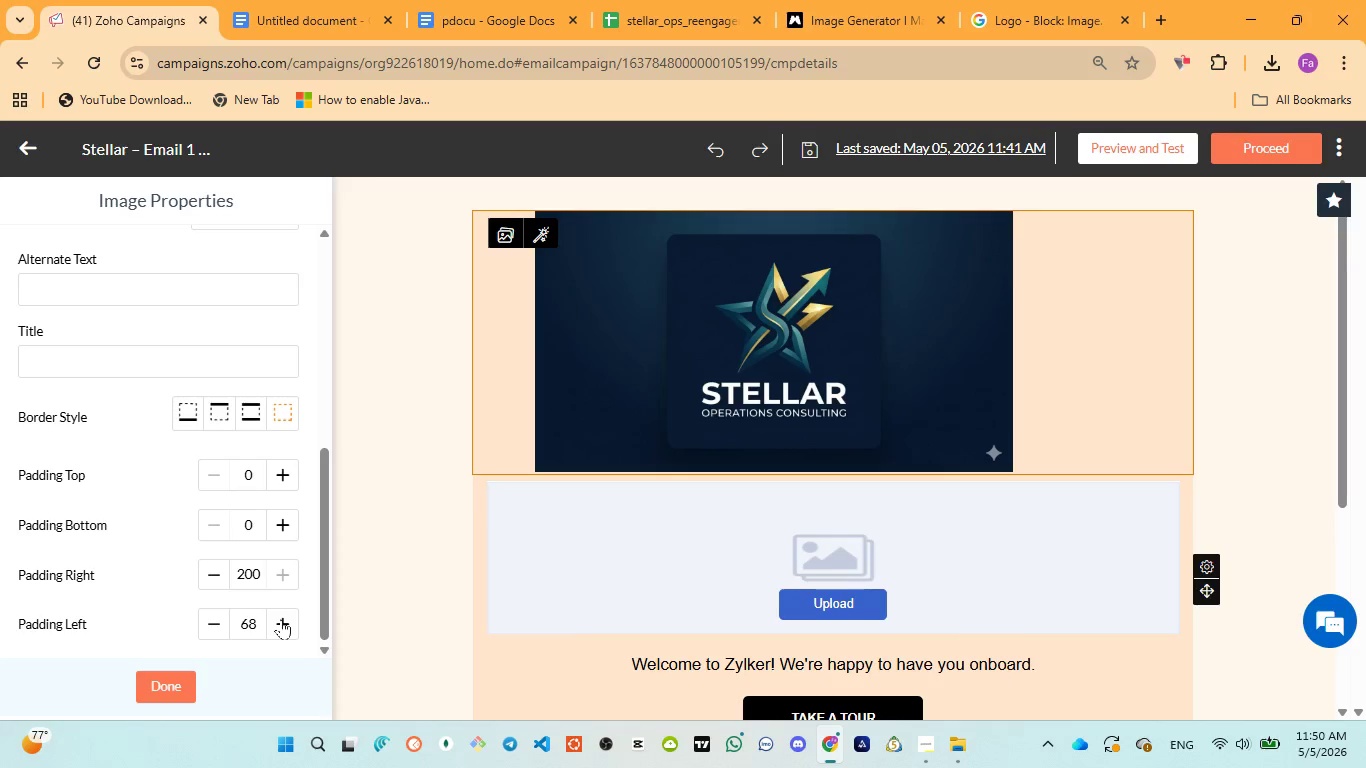 
triple_click([281, 619])
 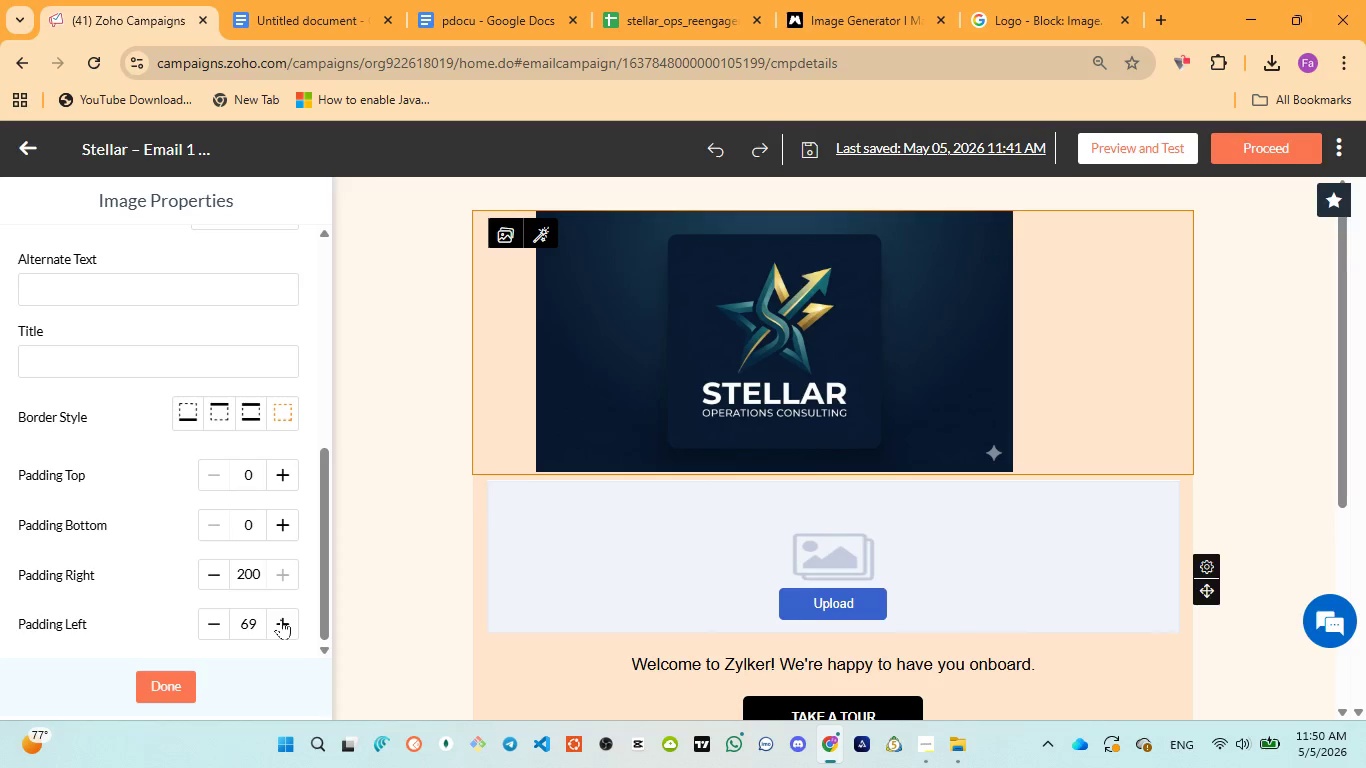 
triple_click([281, 619])
 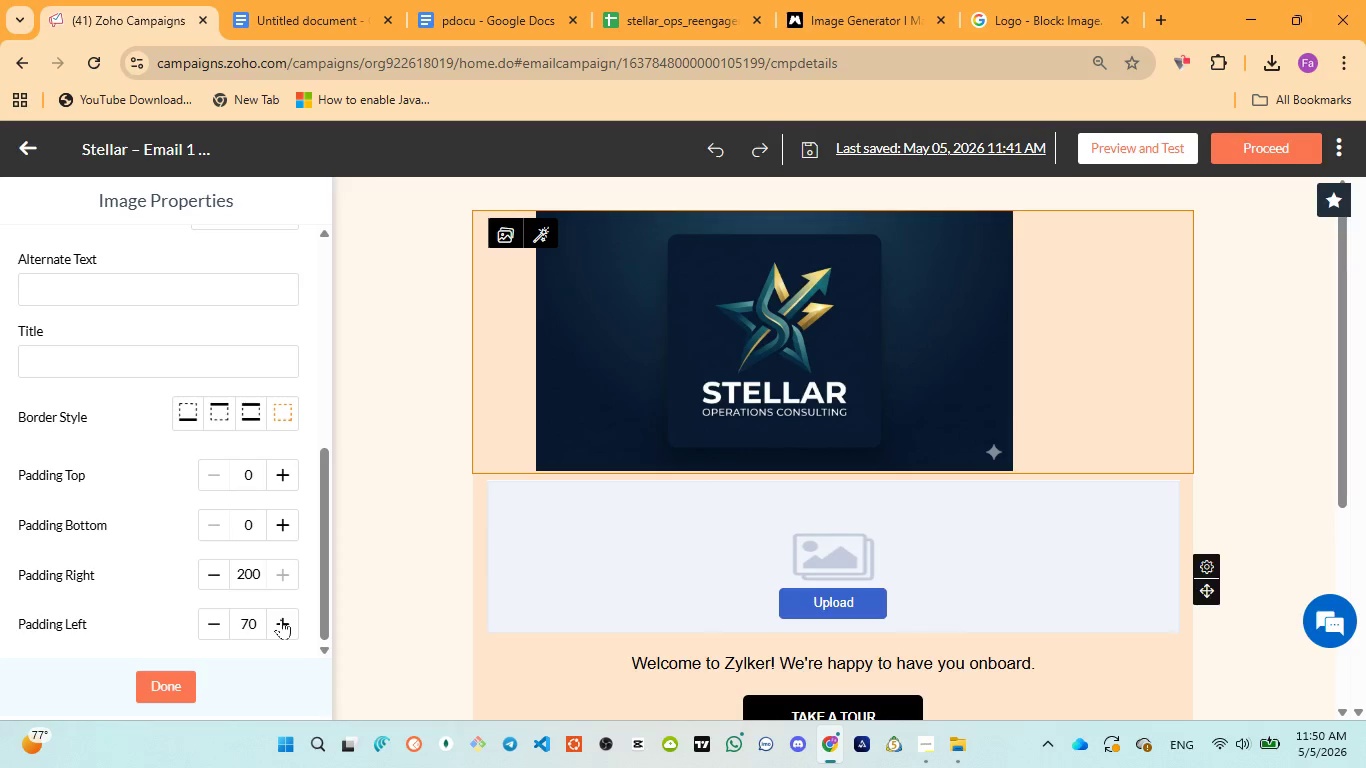 
triple_click([281, 619])
 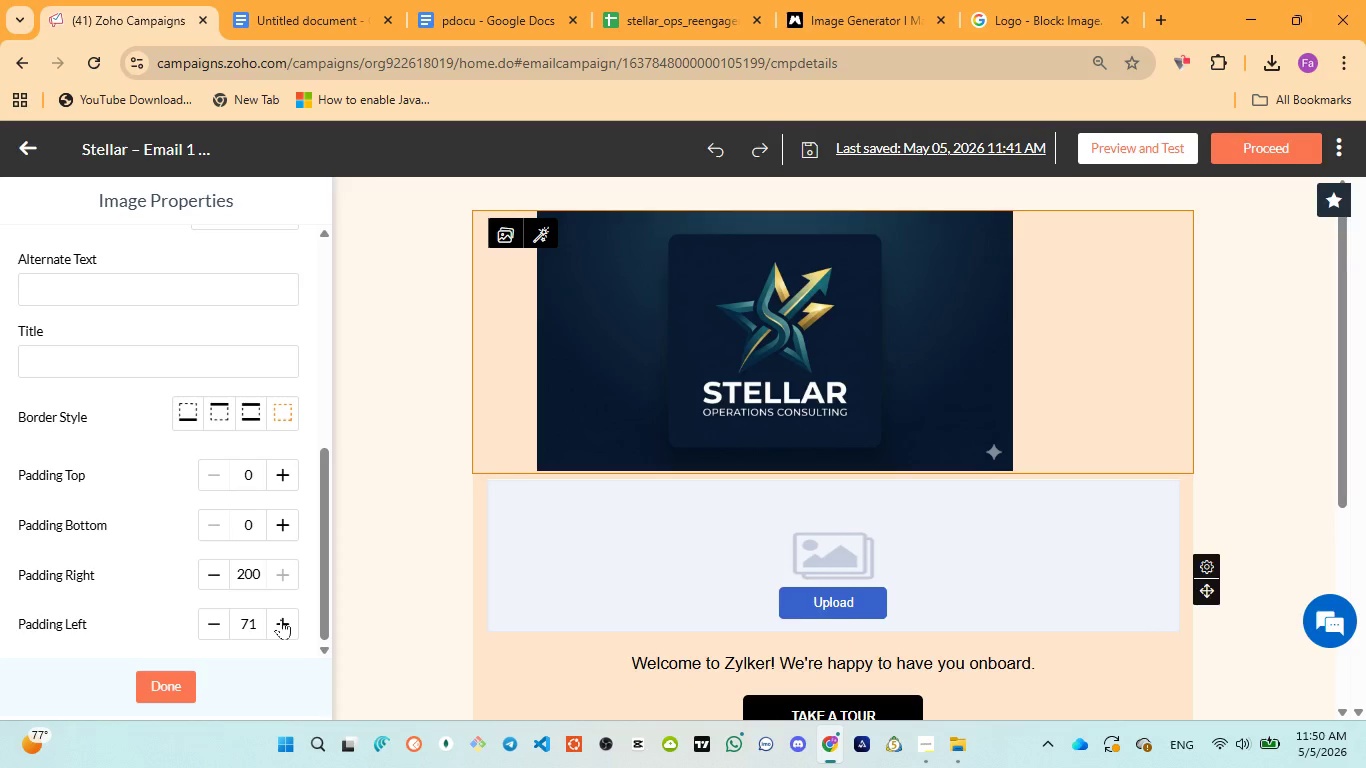 
triple_click([281, 619])
 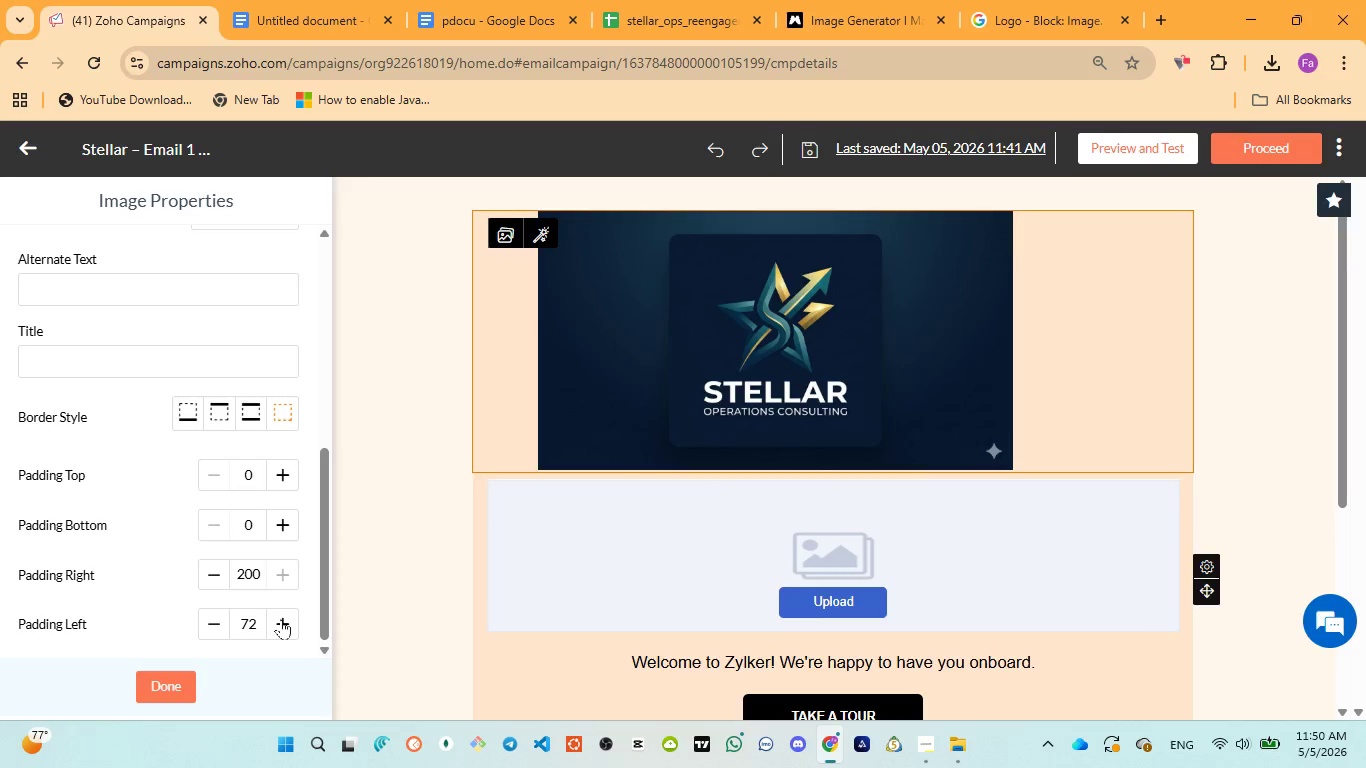 
triple_click([281, 619])
 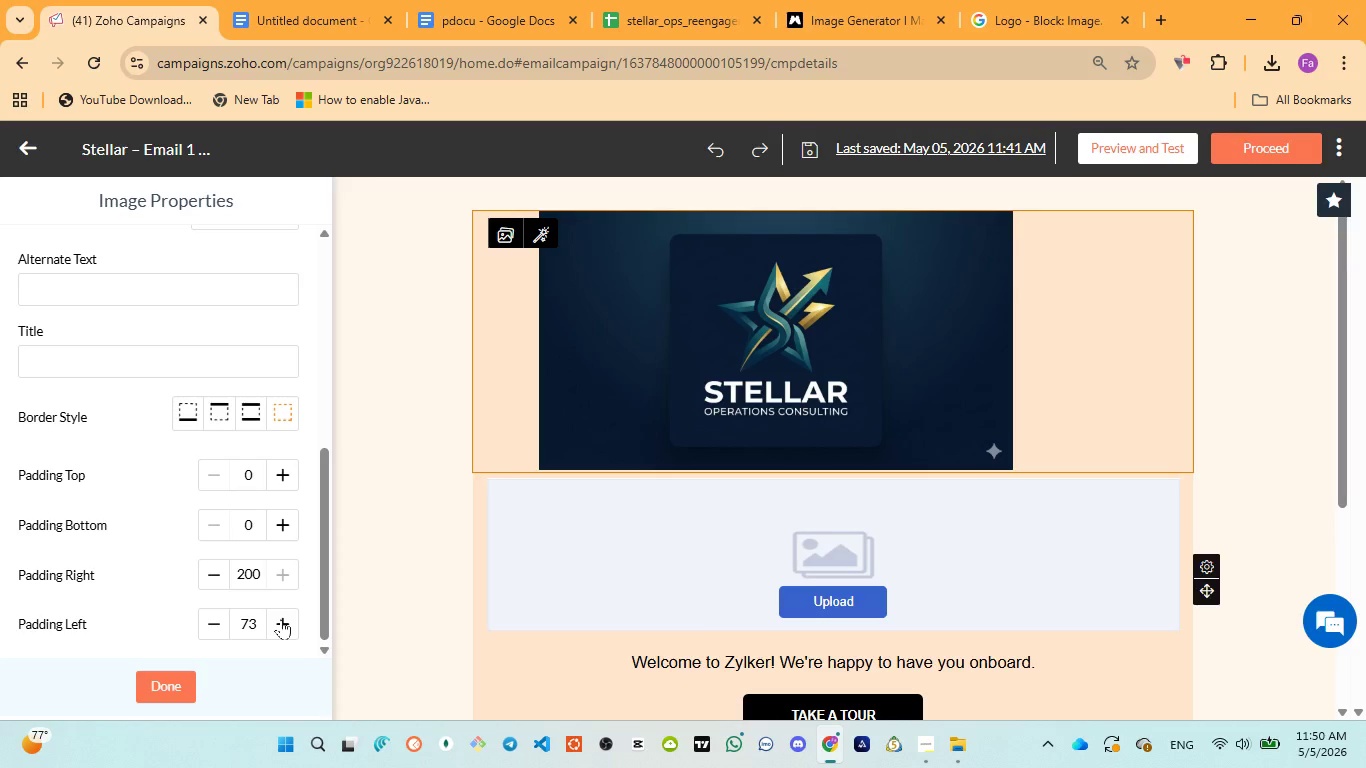 
triple_click([281, 619])
 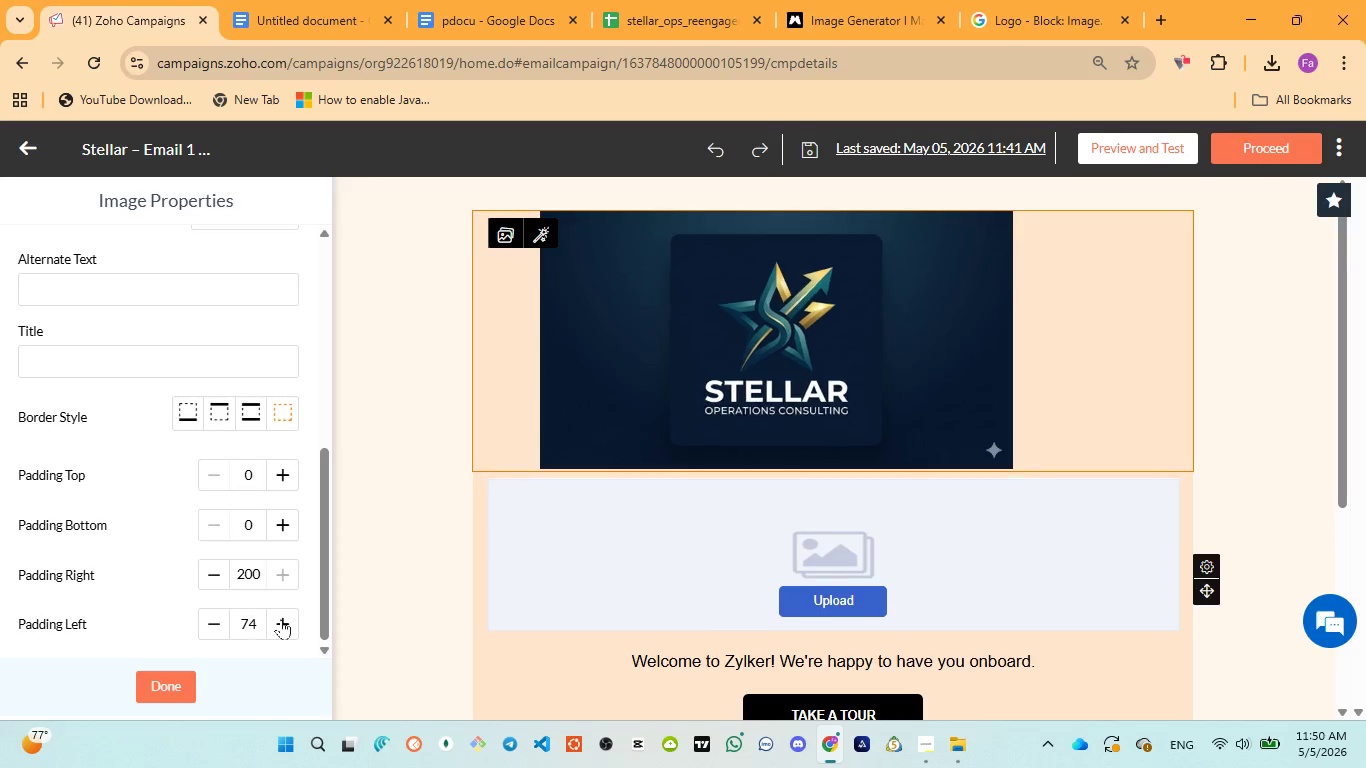 
triple_click([281, 619])
 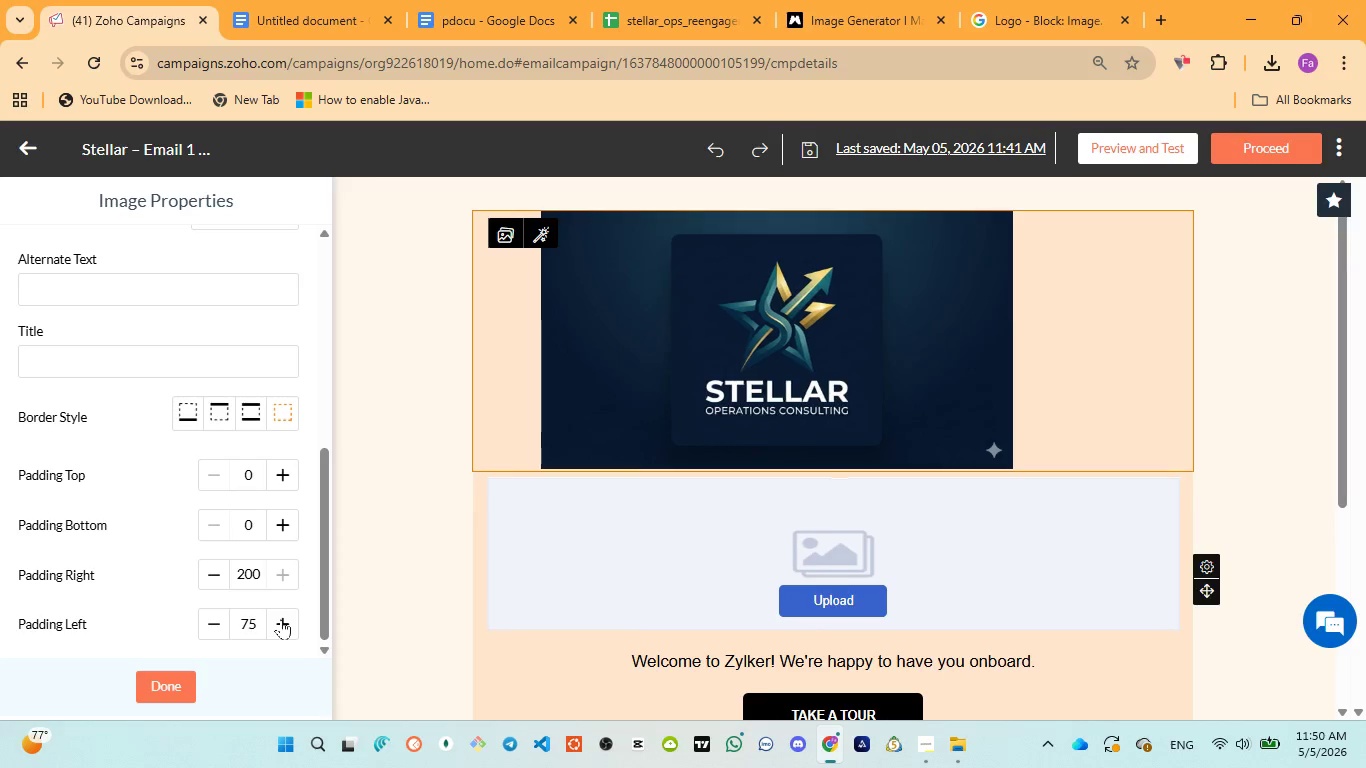 
triple_click([281, 619])
 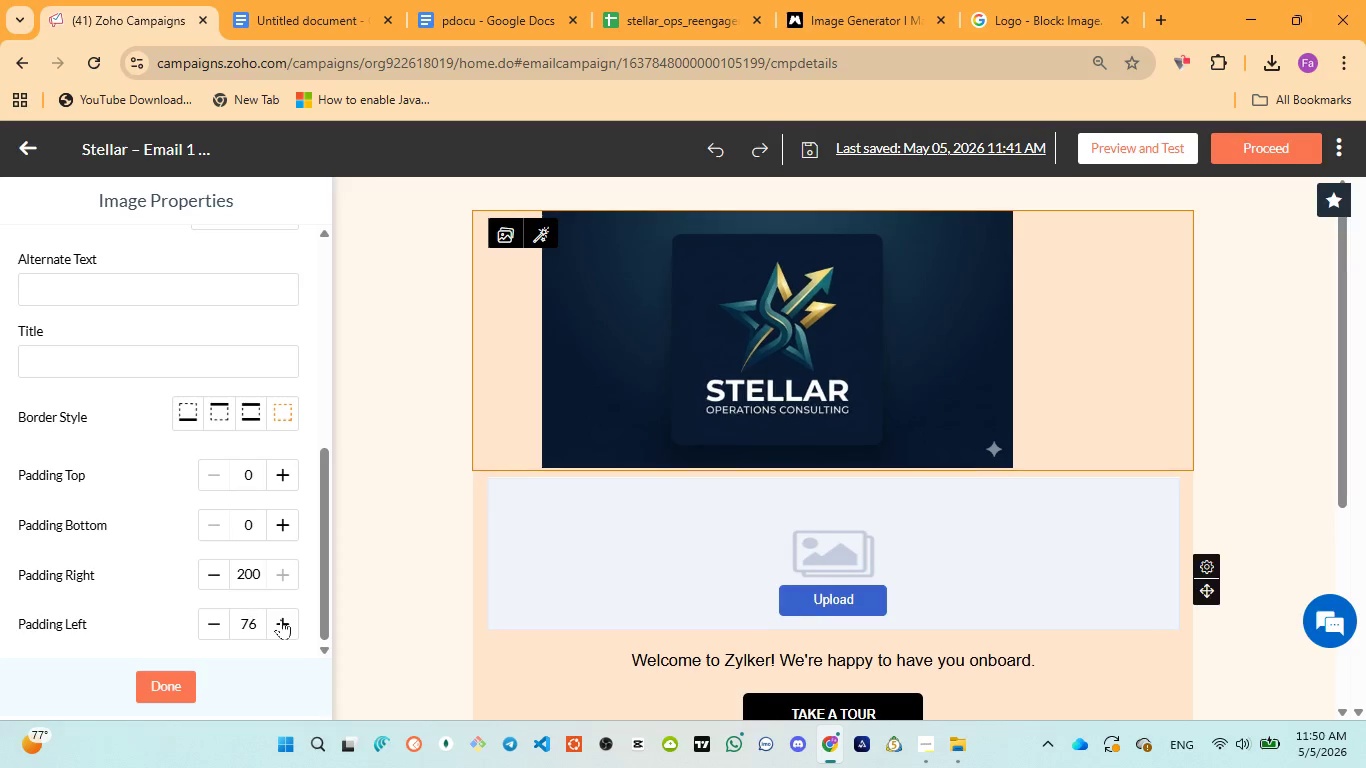 
triple_click([281, 619])
 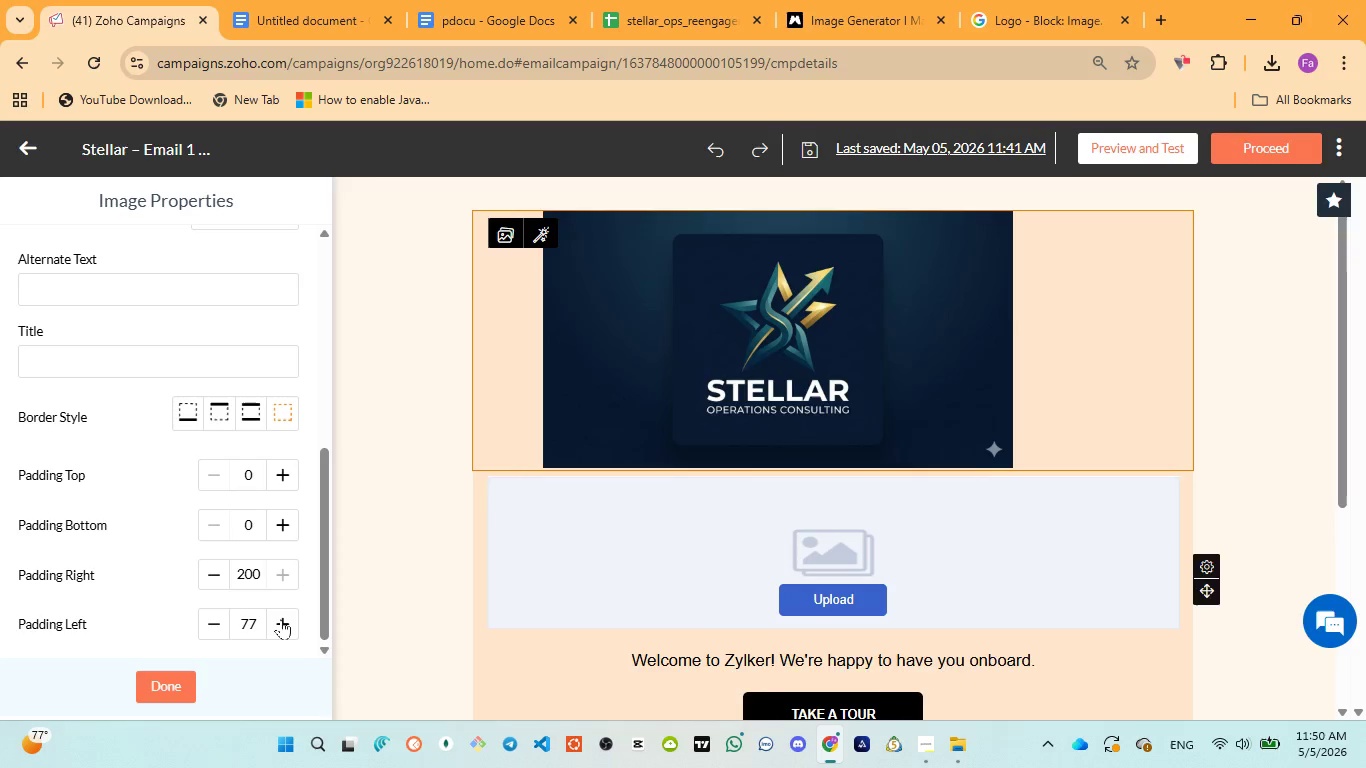 
triple_click([281, 619])
 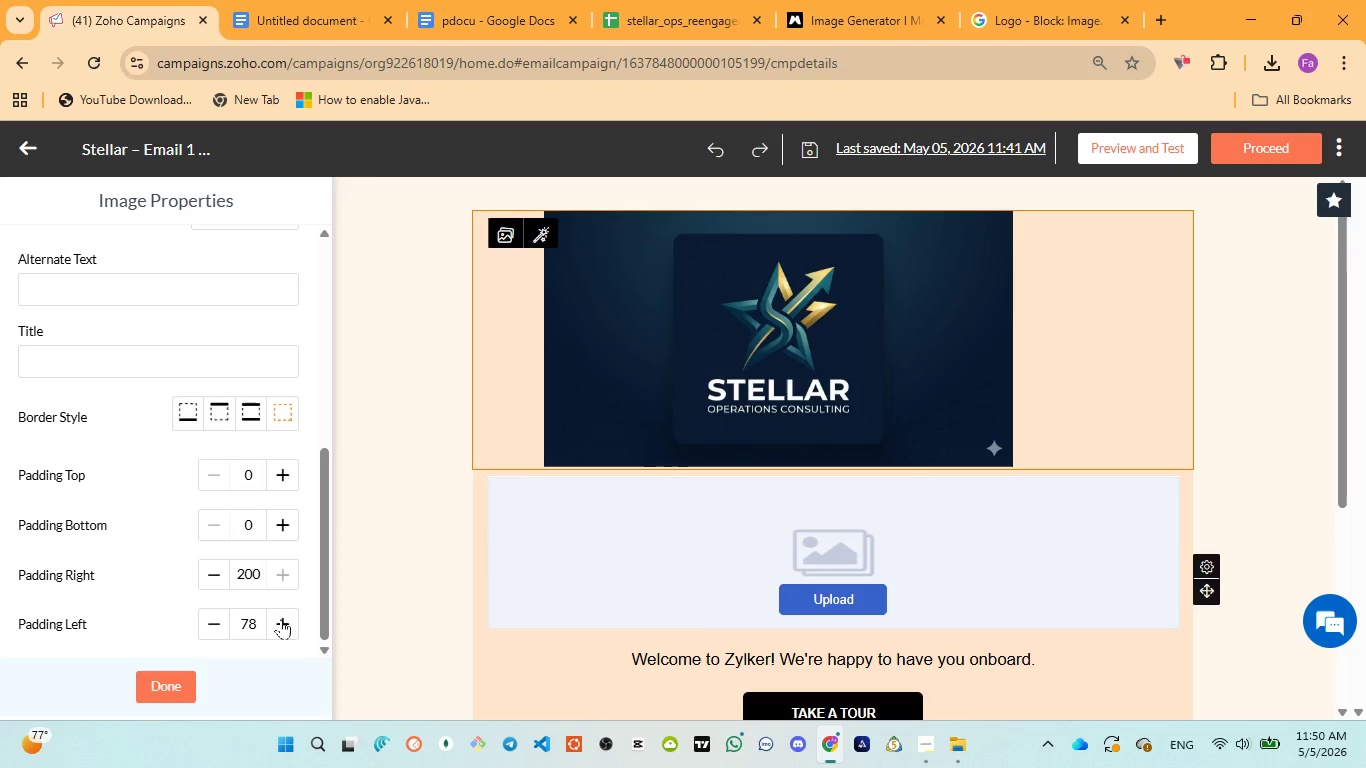 
triple_click([281, 619])
 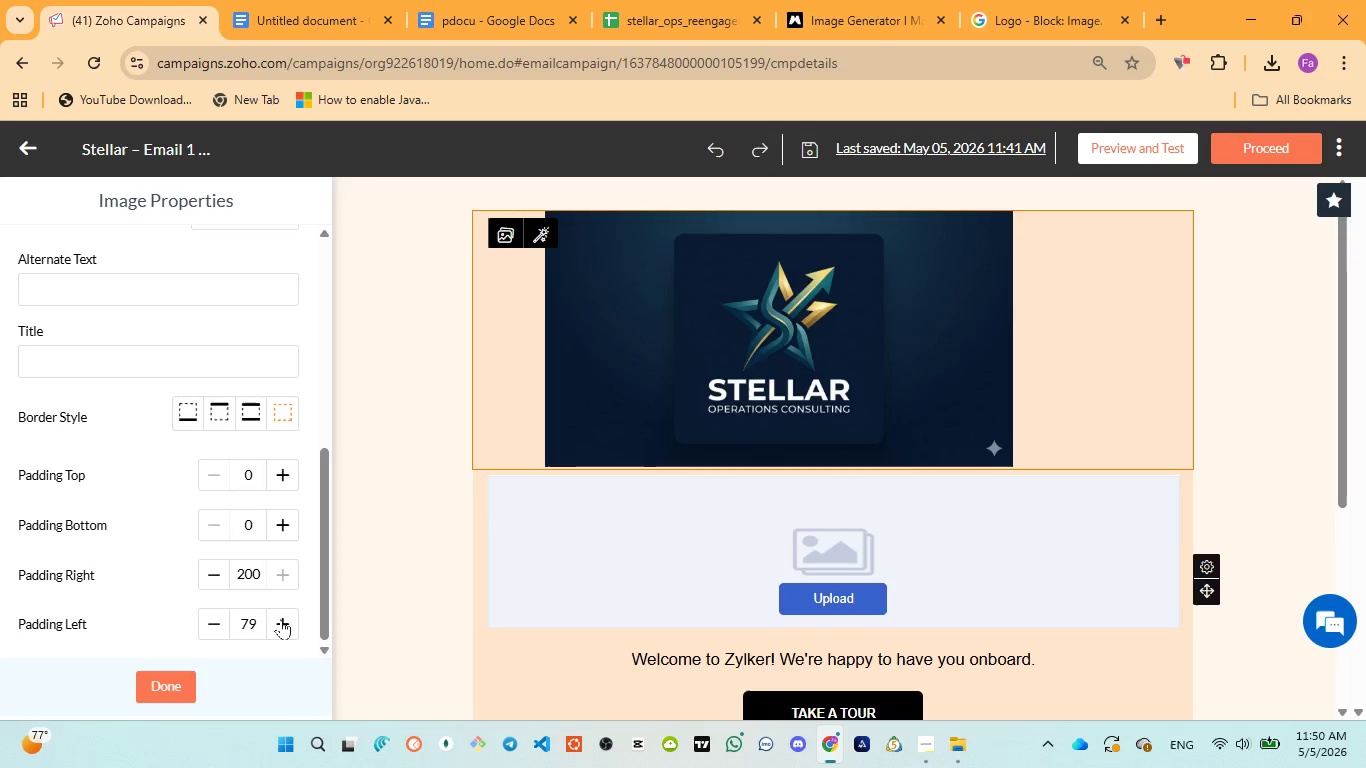 
triple_click([281, 619])
 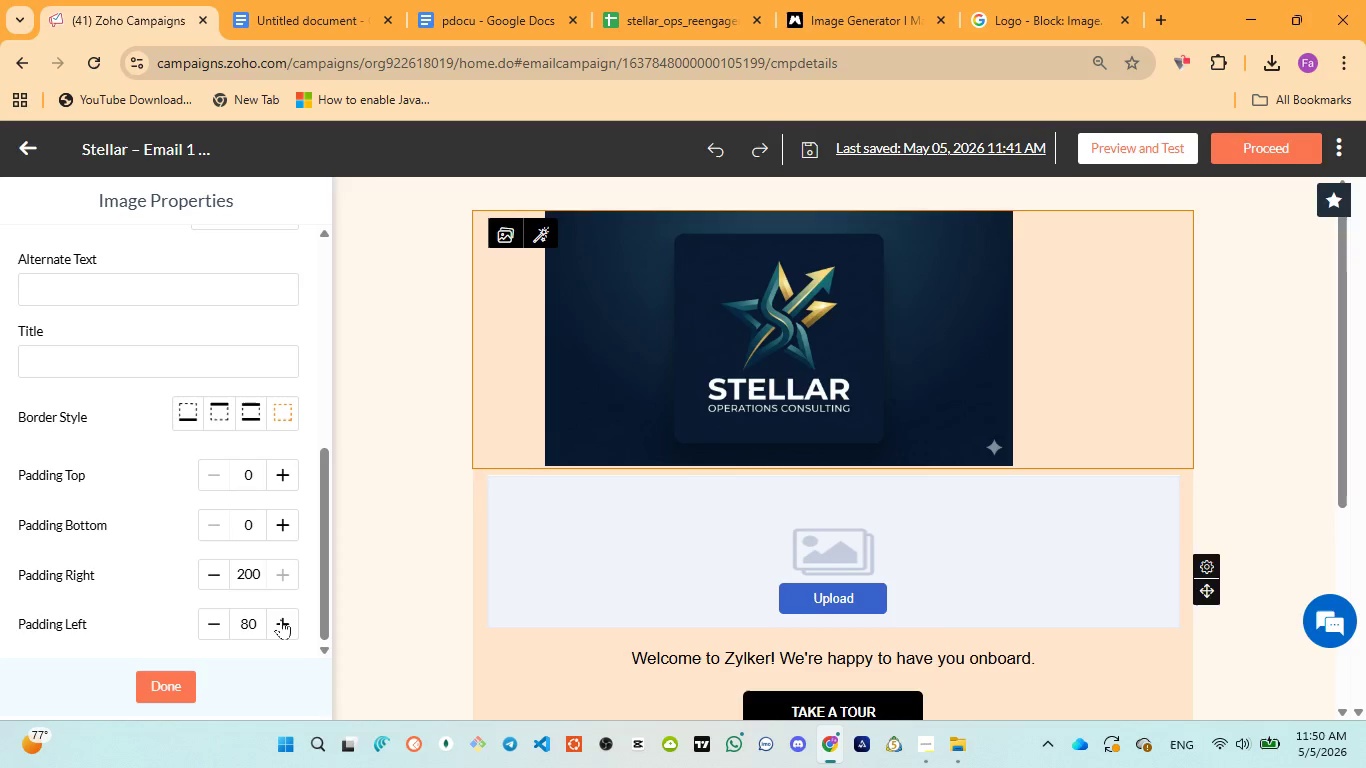 
triple_click([281, 619])
 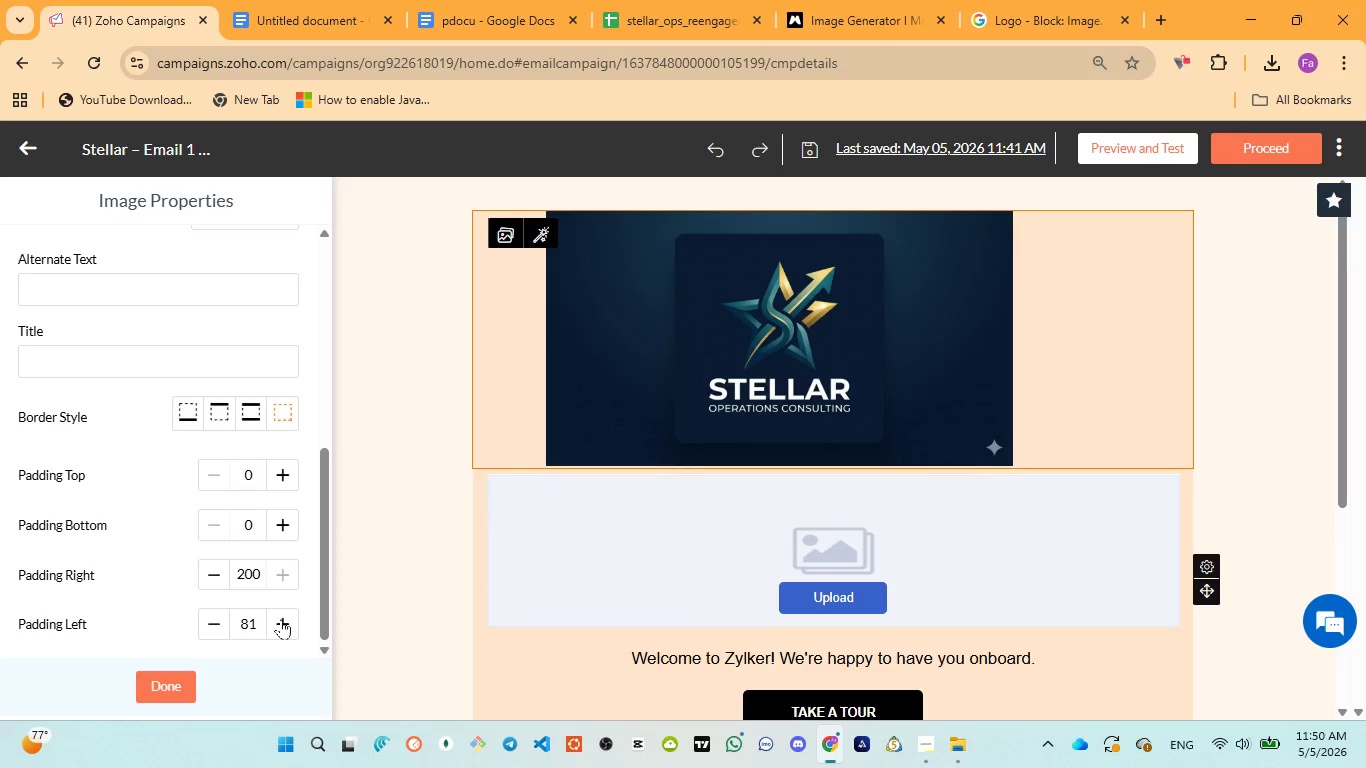 
triple_click([281, 619])
 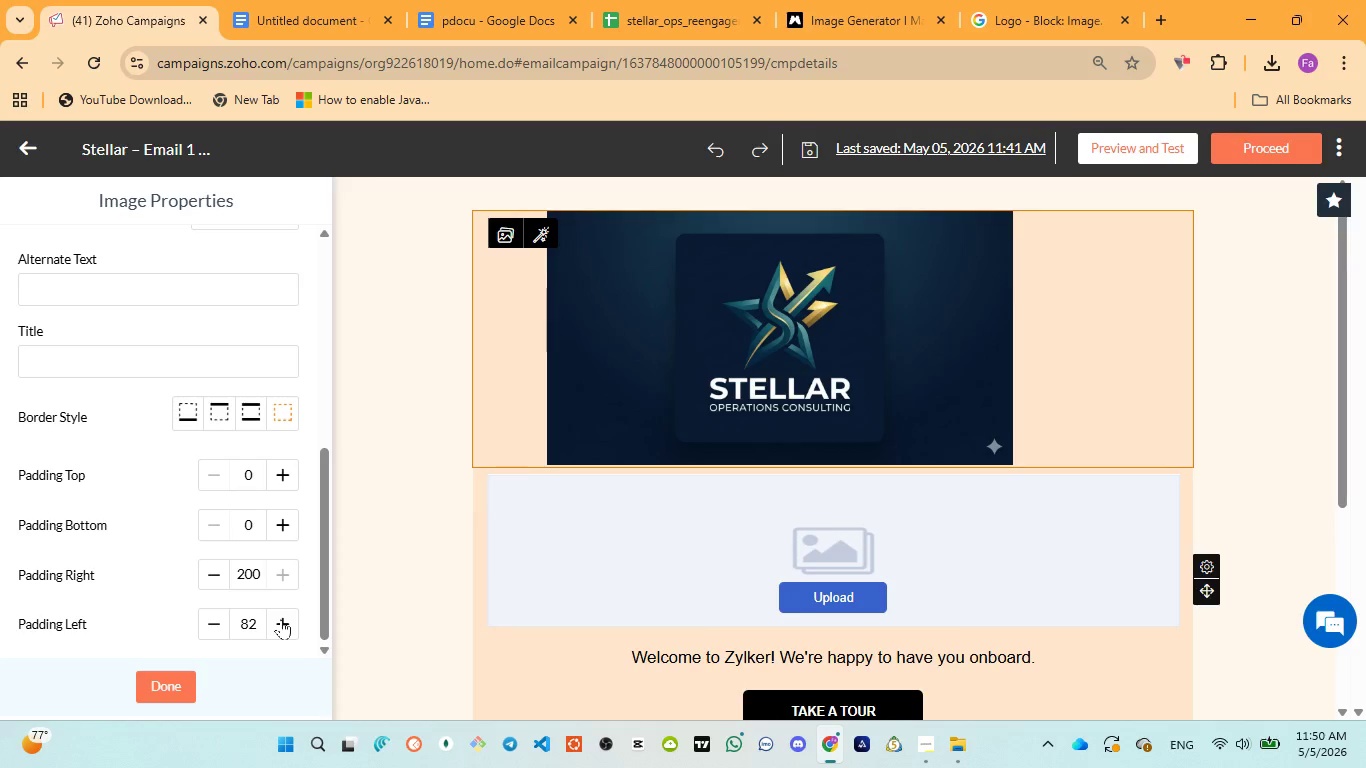 
triple_click([281, 619])
 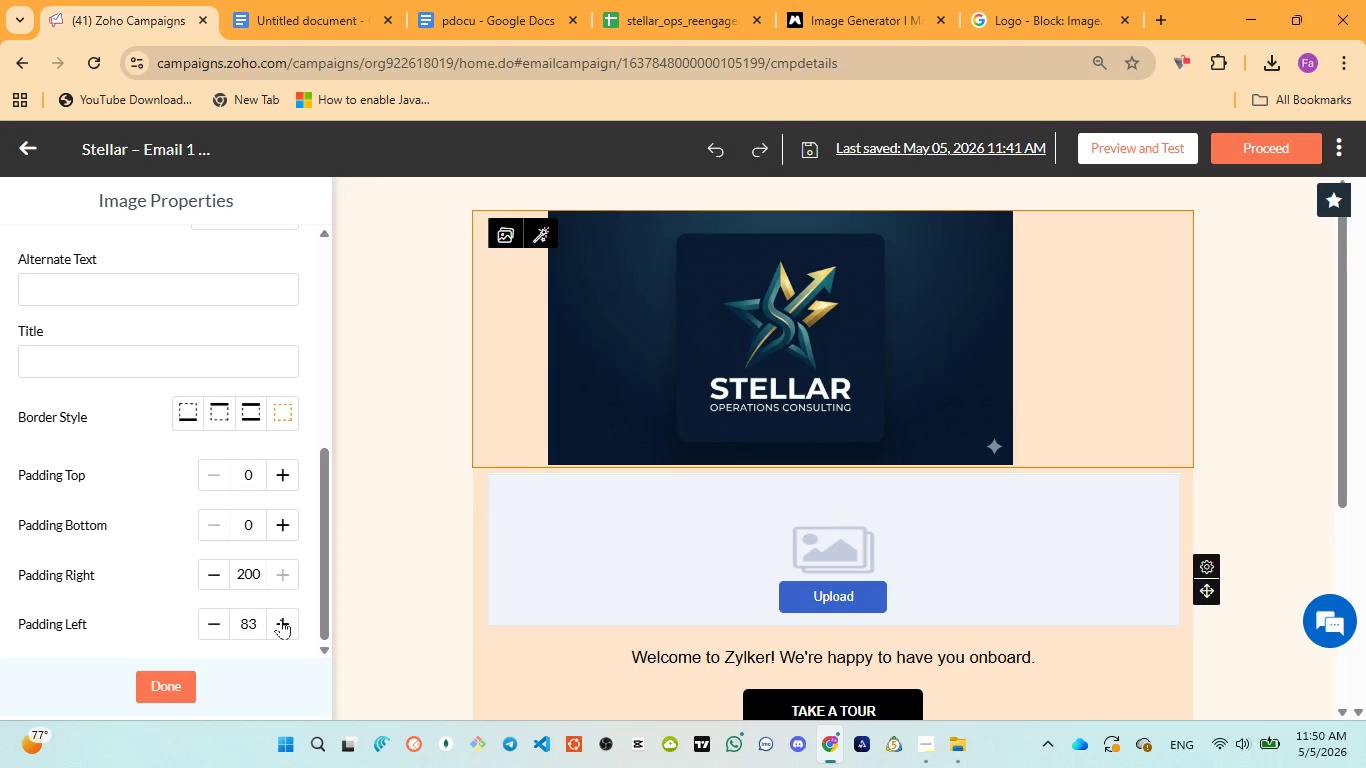 
triple_click([281, 619])
 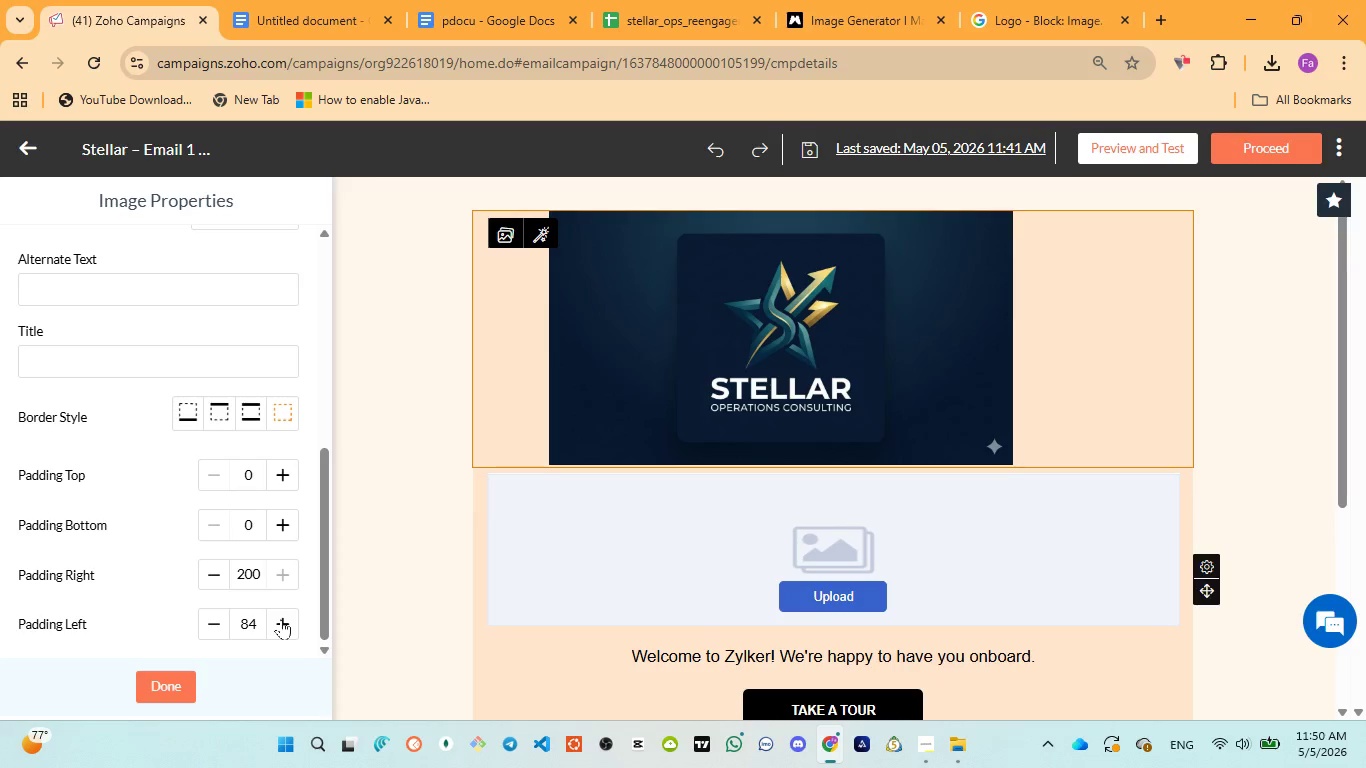 
triple_click([281, 619])
 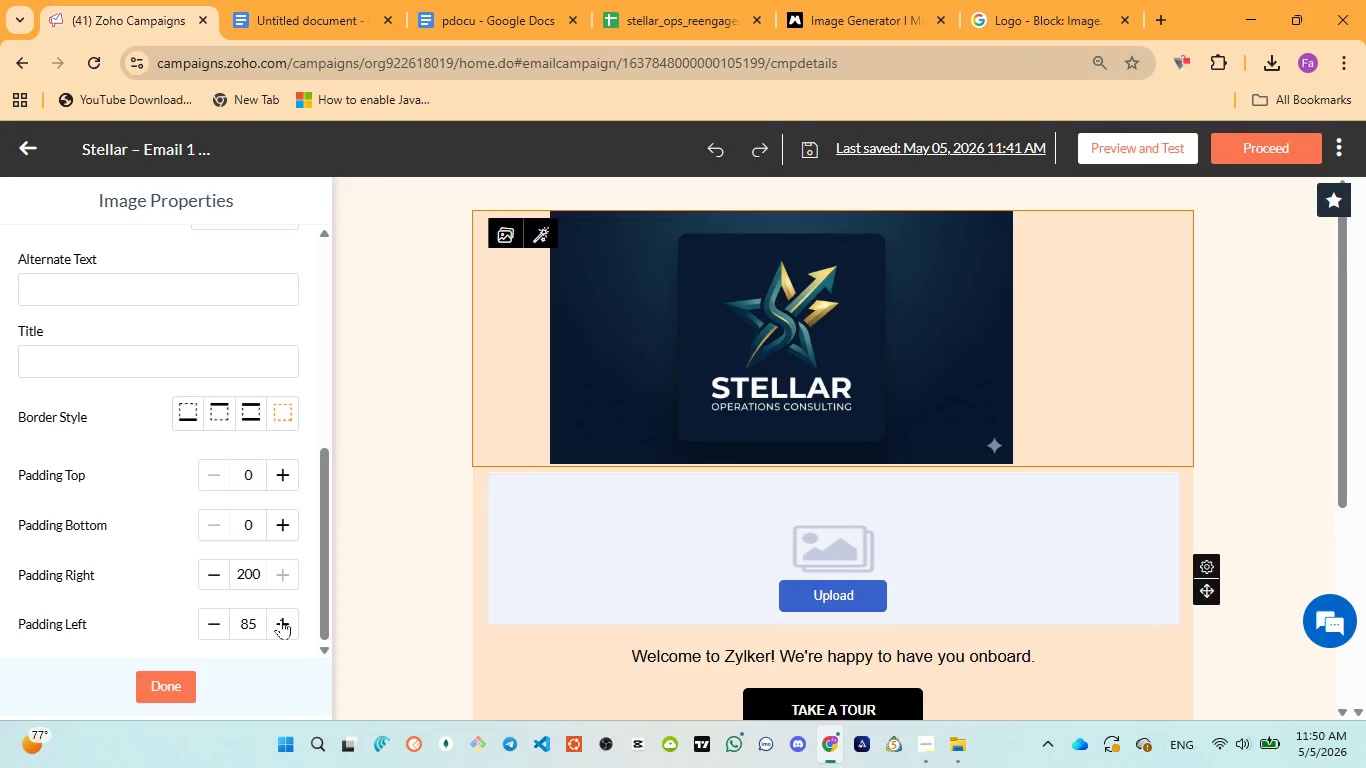 
triple_click([281, 619])
 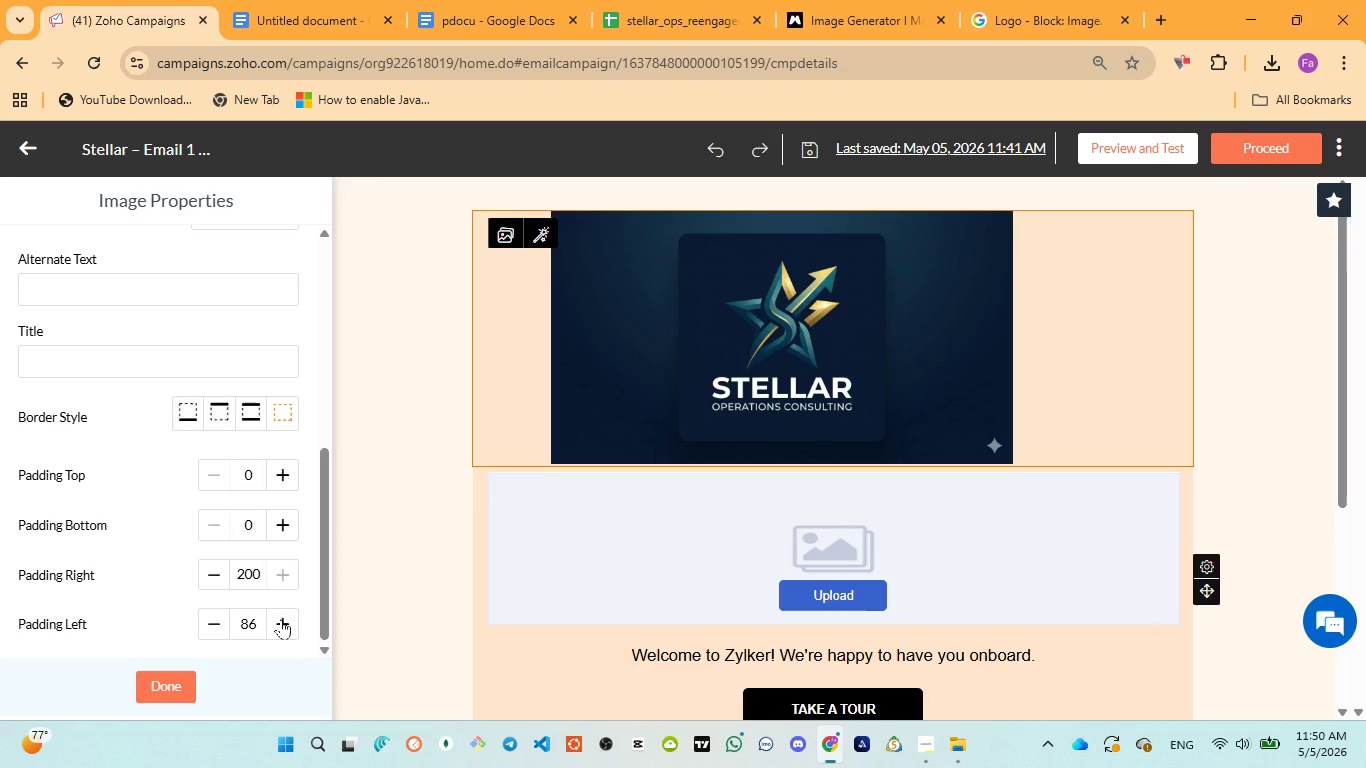 
triple_click([281, 619])
 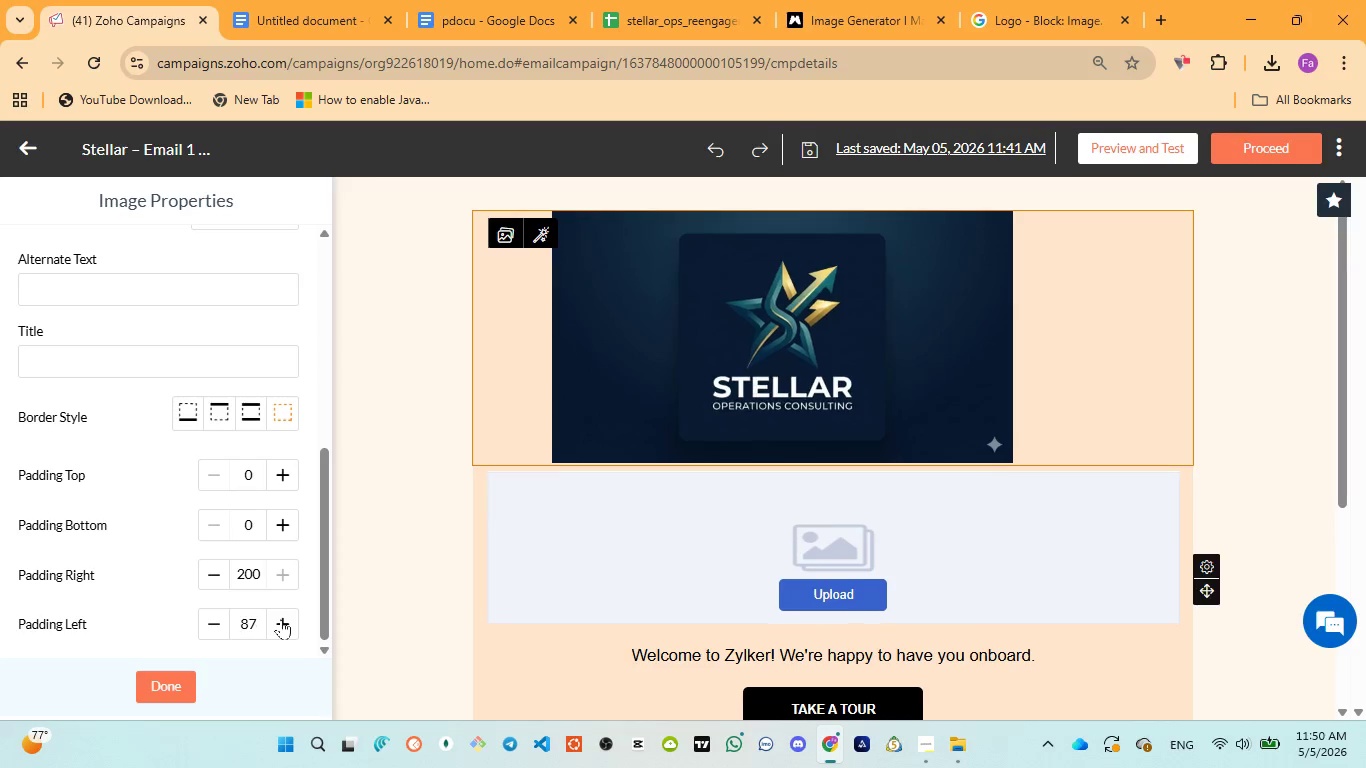 
triple_click([281, 619])
 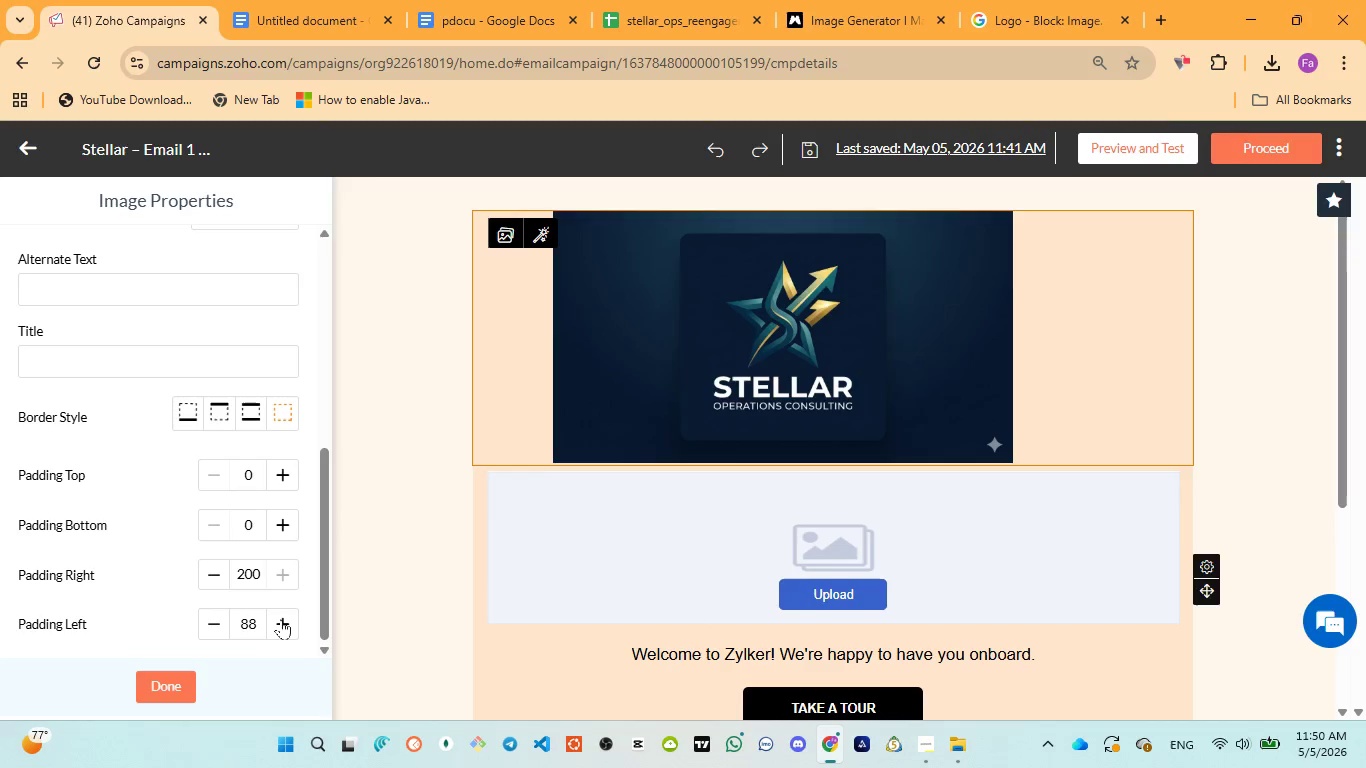 
triple_click([281, 619])
 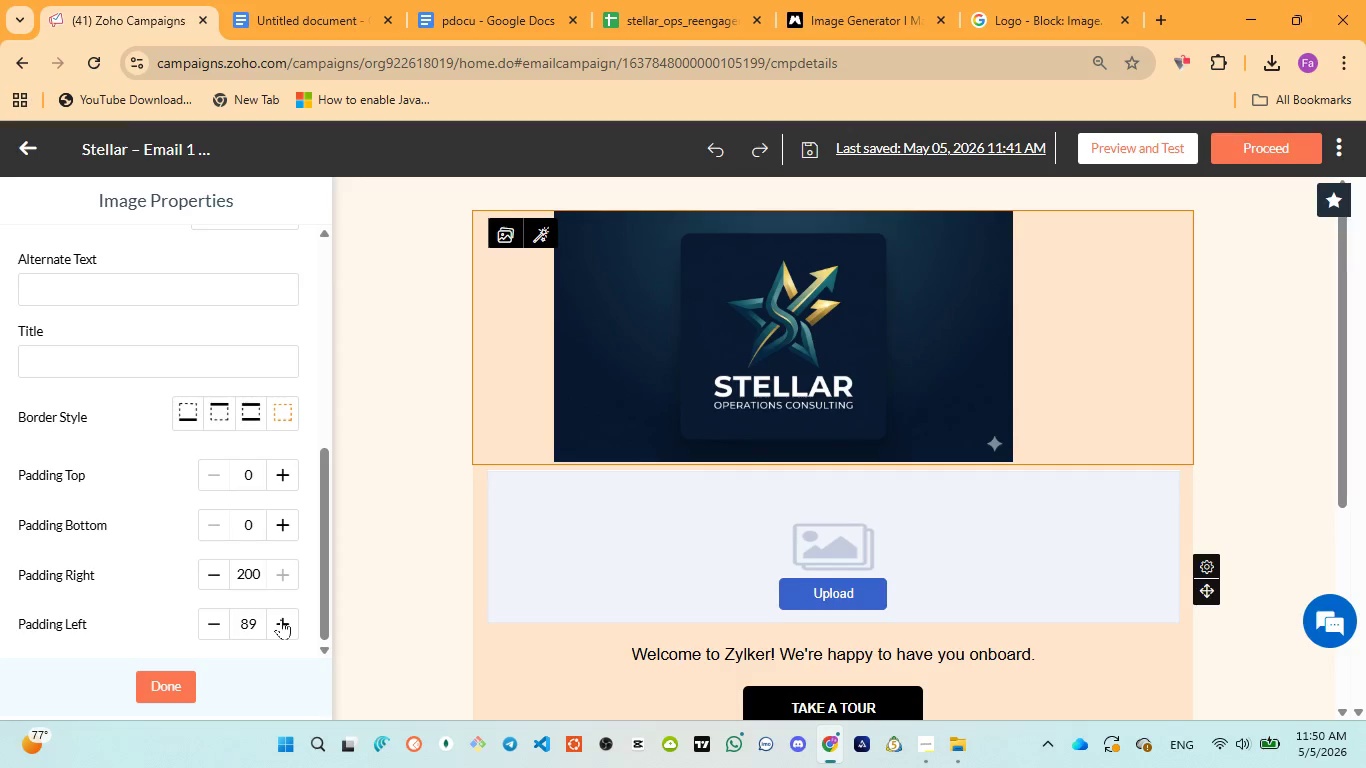 
triple_click([281, 619])
 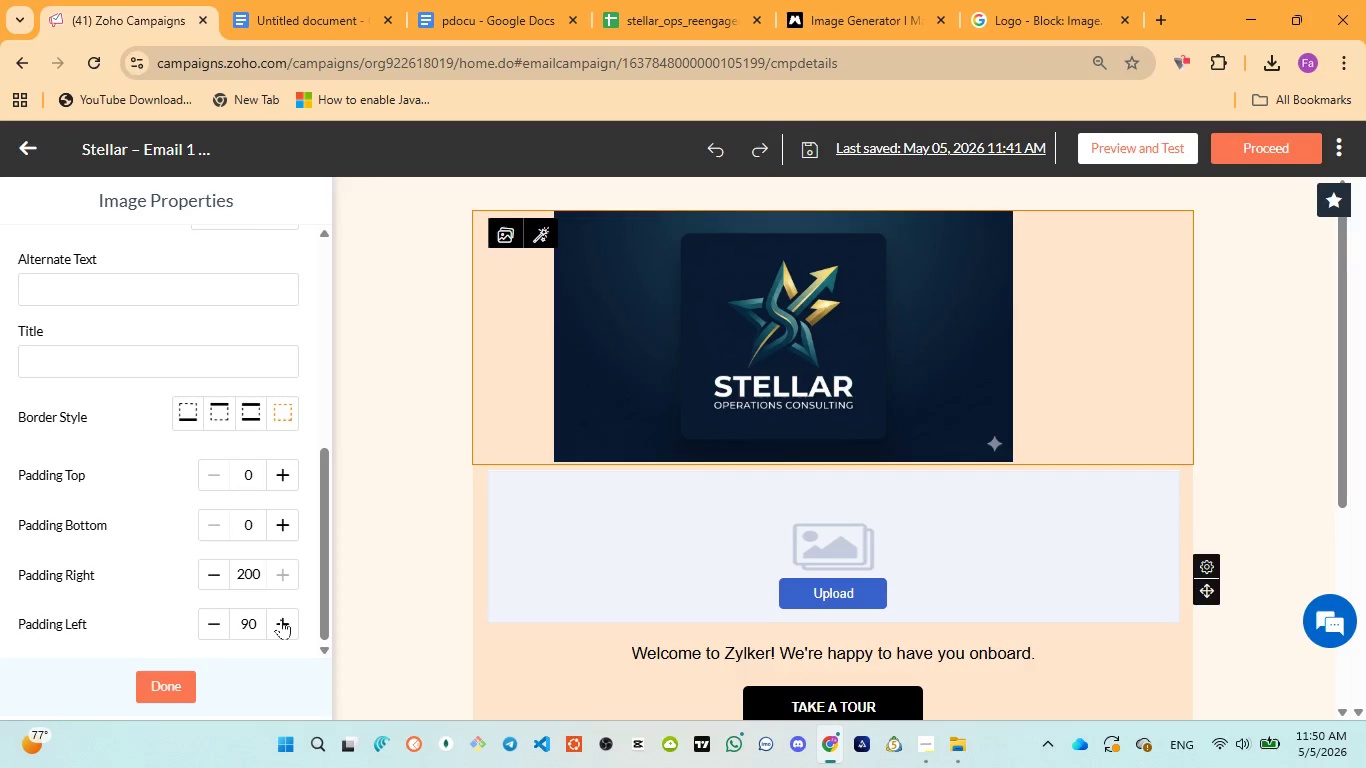 
triple_click([281, 619])
 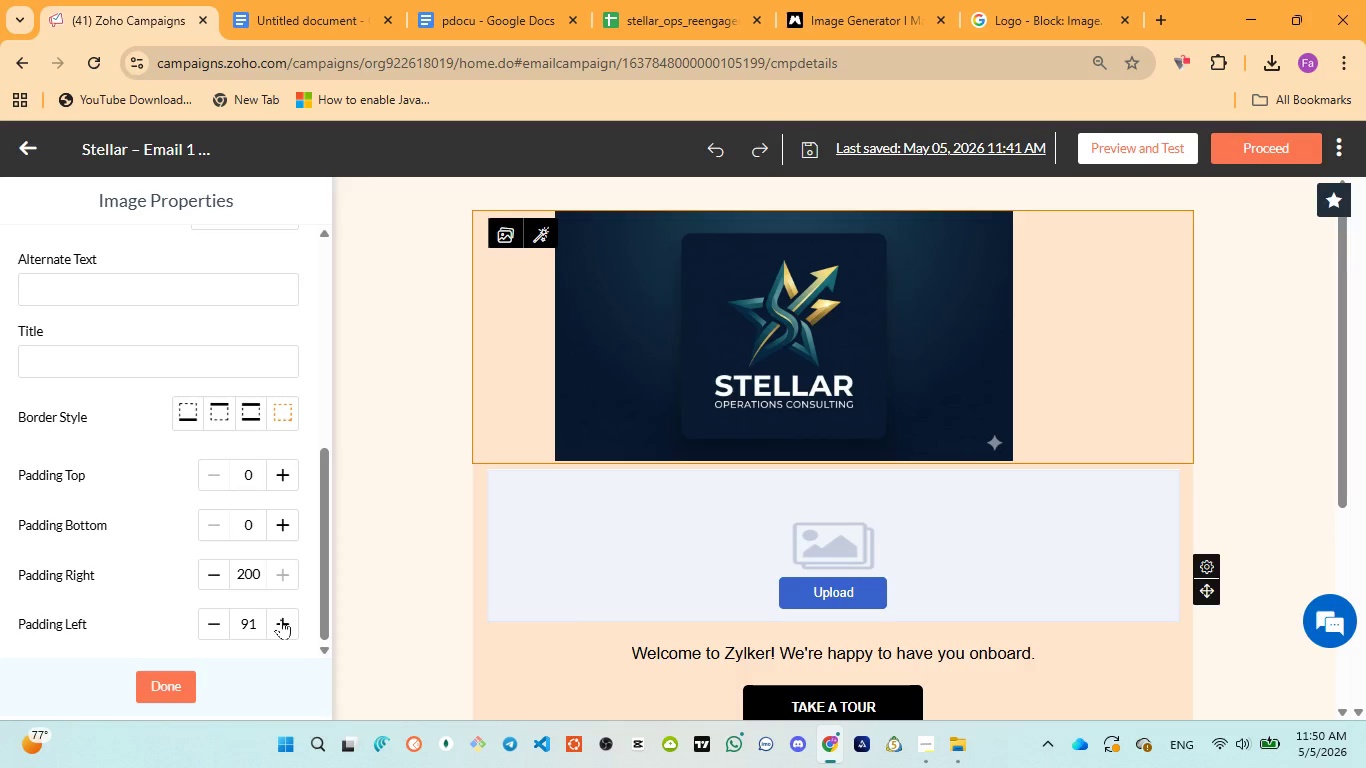 
triple_click([281, 619])
 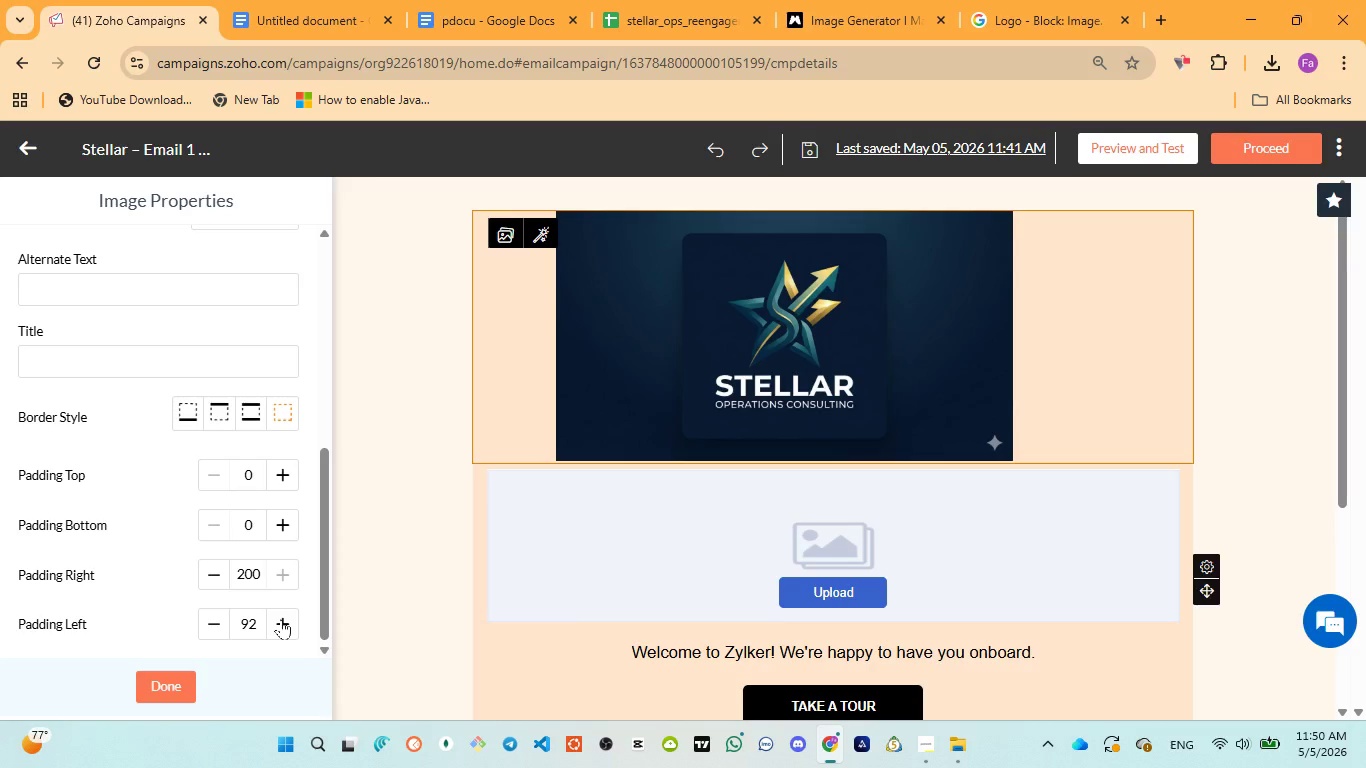 
triple_click([281, 619])
 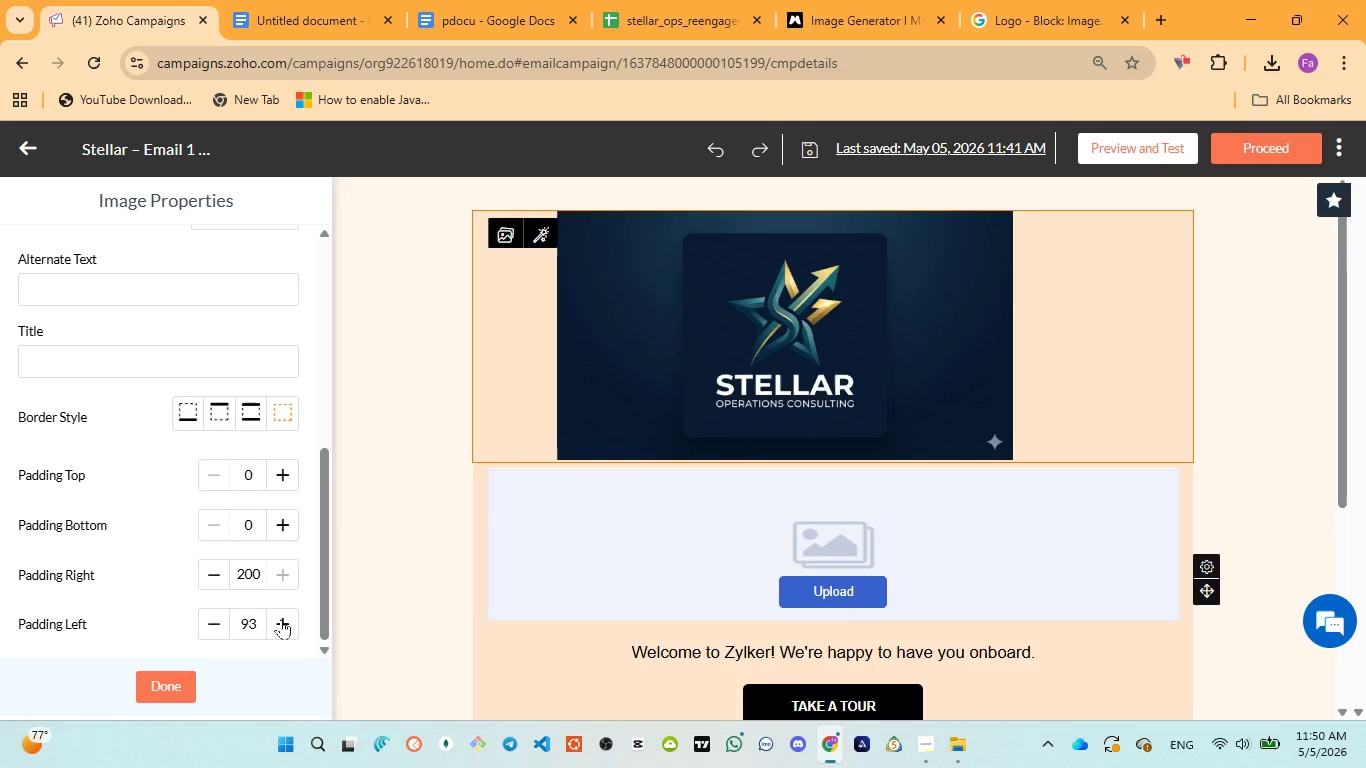 
double_click([281, 619])
 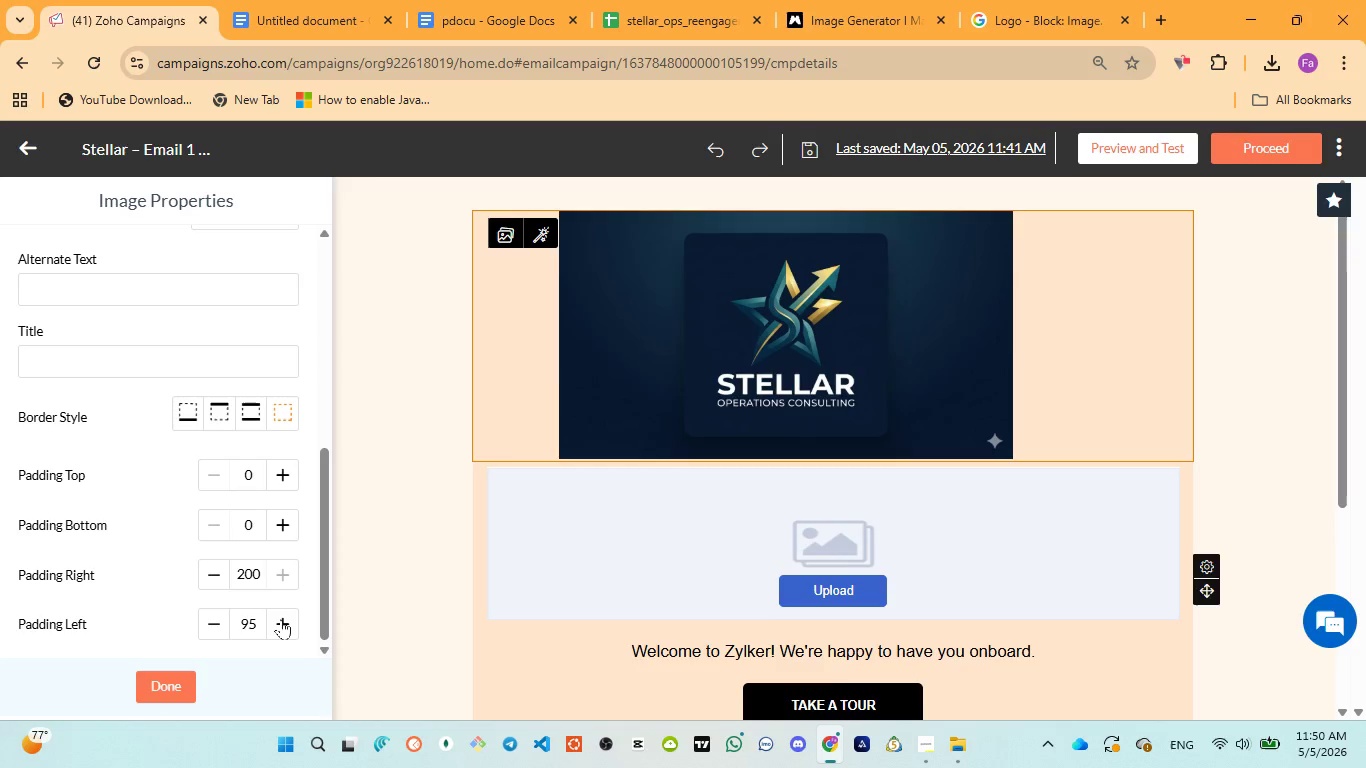 
triple_click([281, 619])
 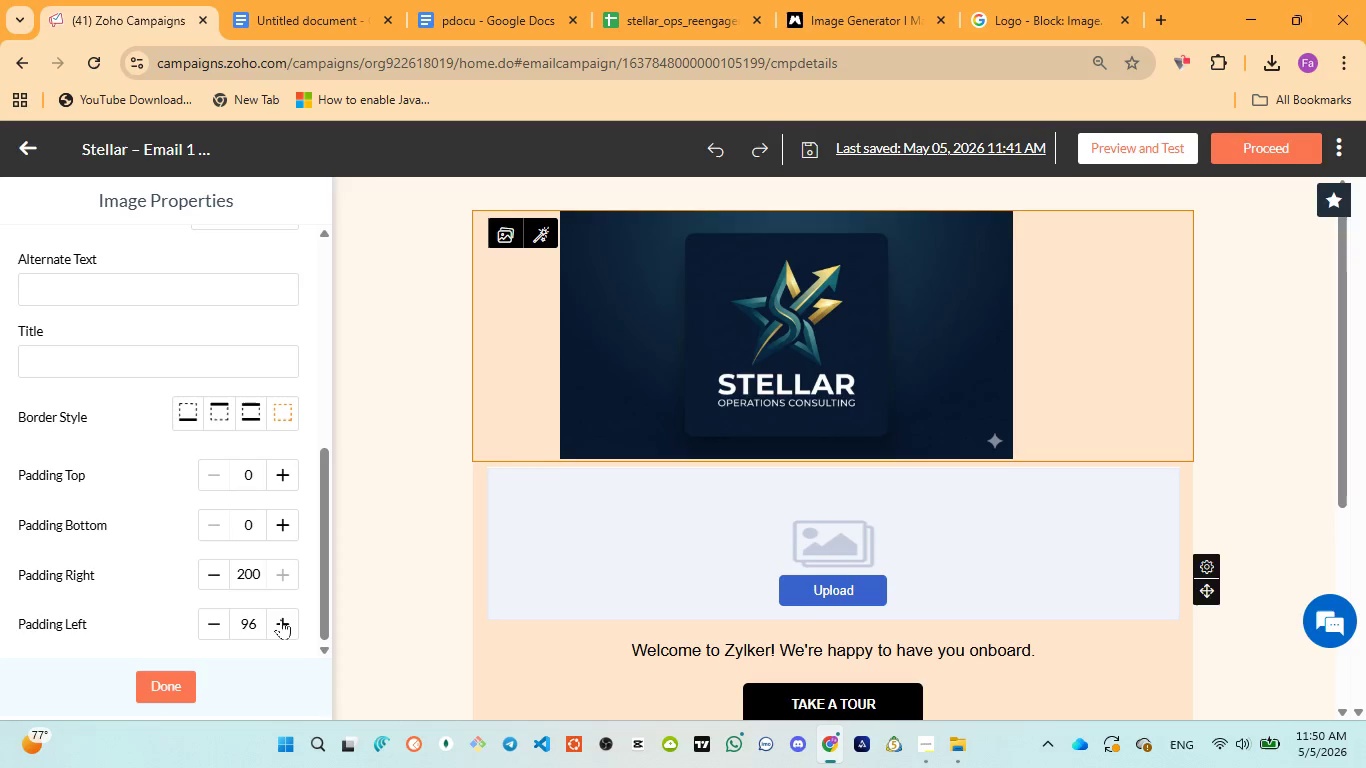 
triple_click([281, 619])
 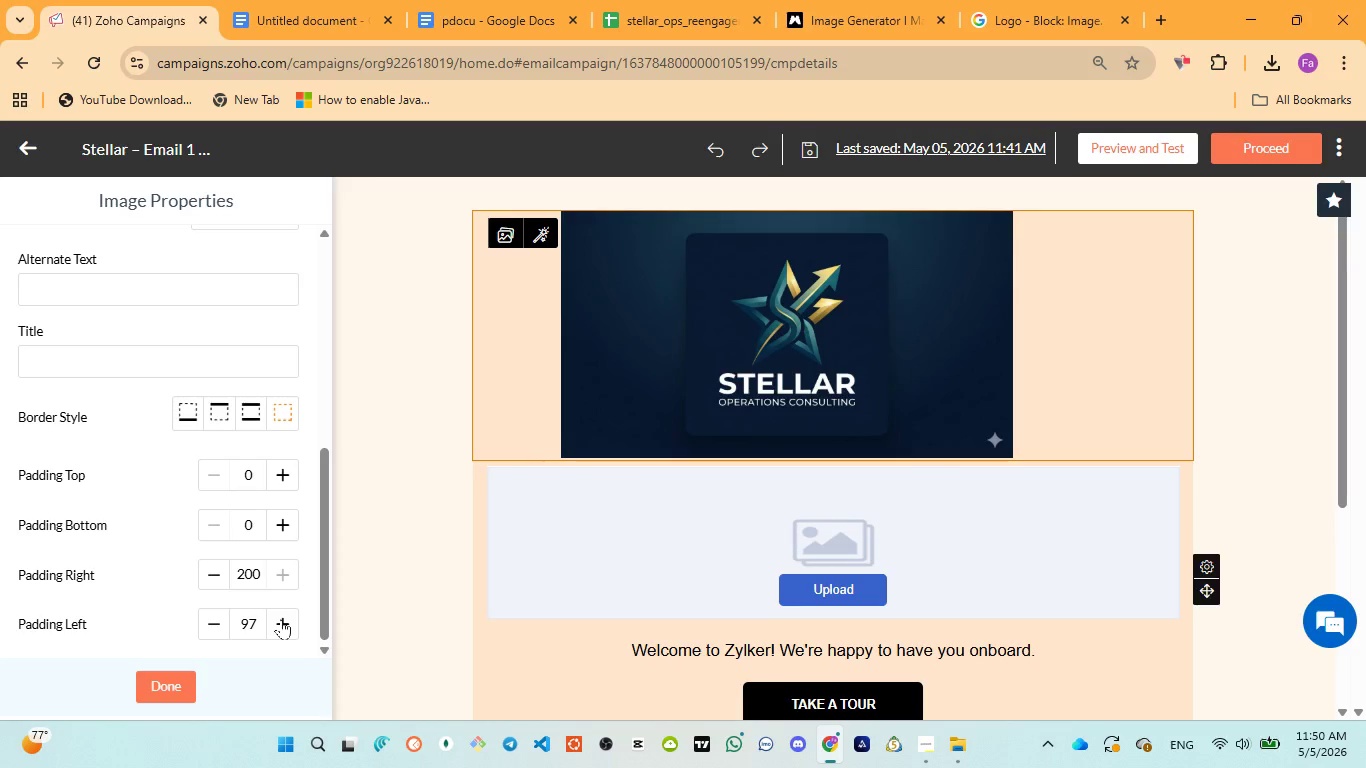 
triple_click([281, 619])
 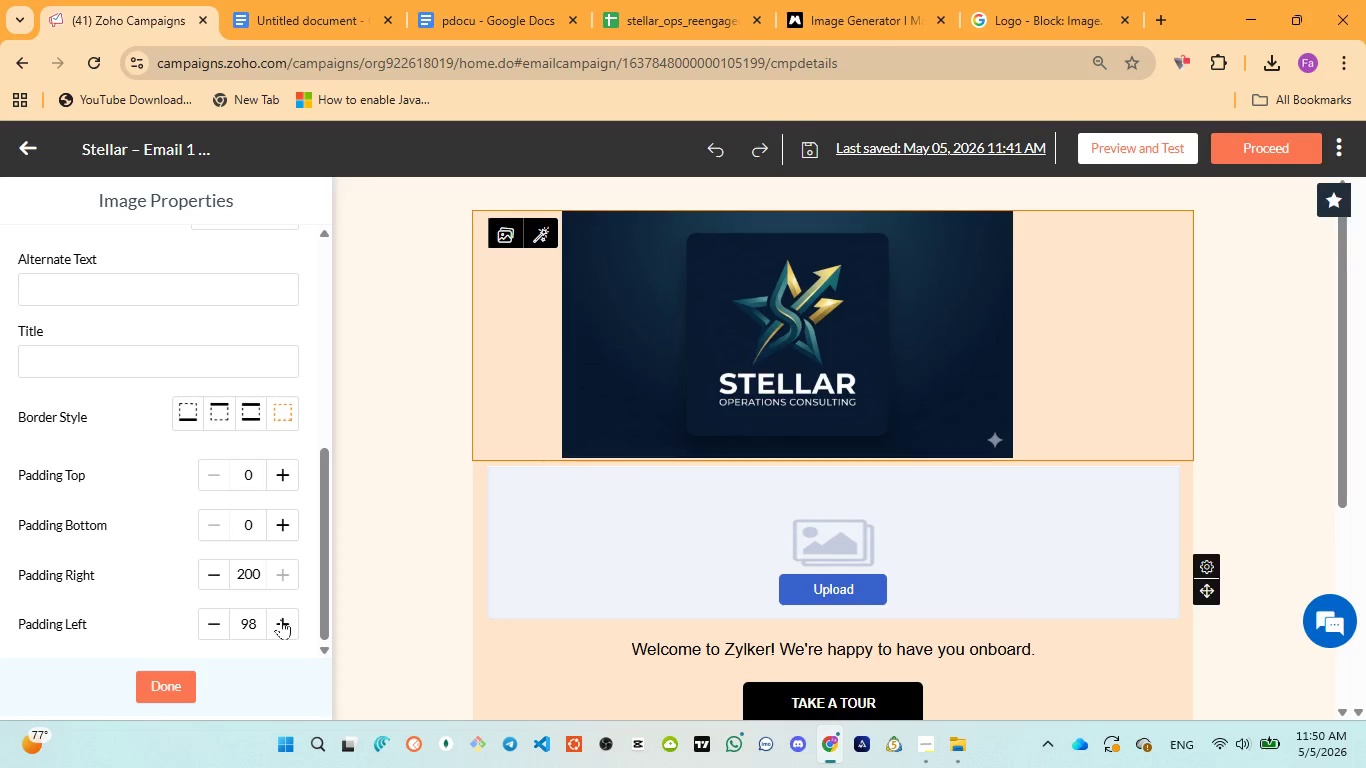 
triple_click([281, 619])
 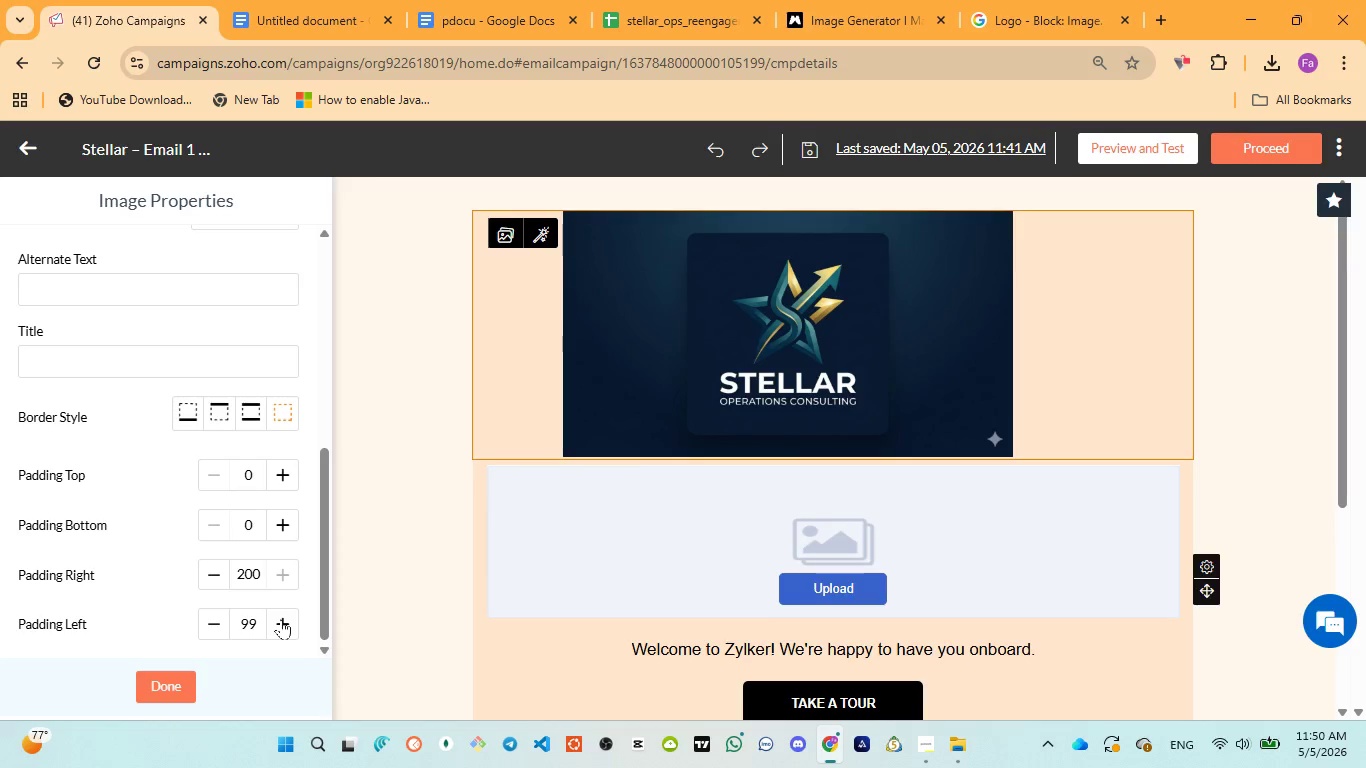 
triple_click([281, 619])
 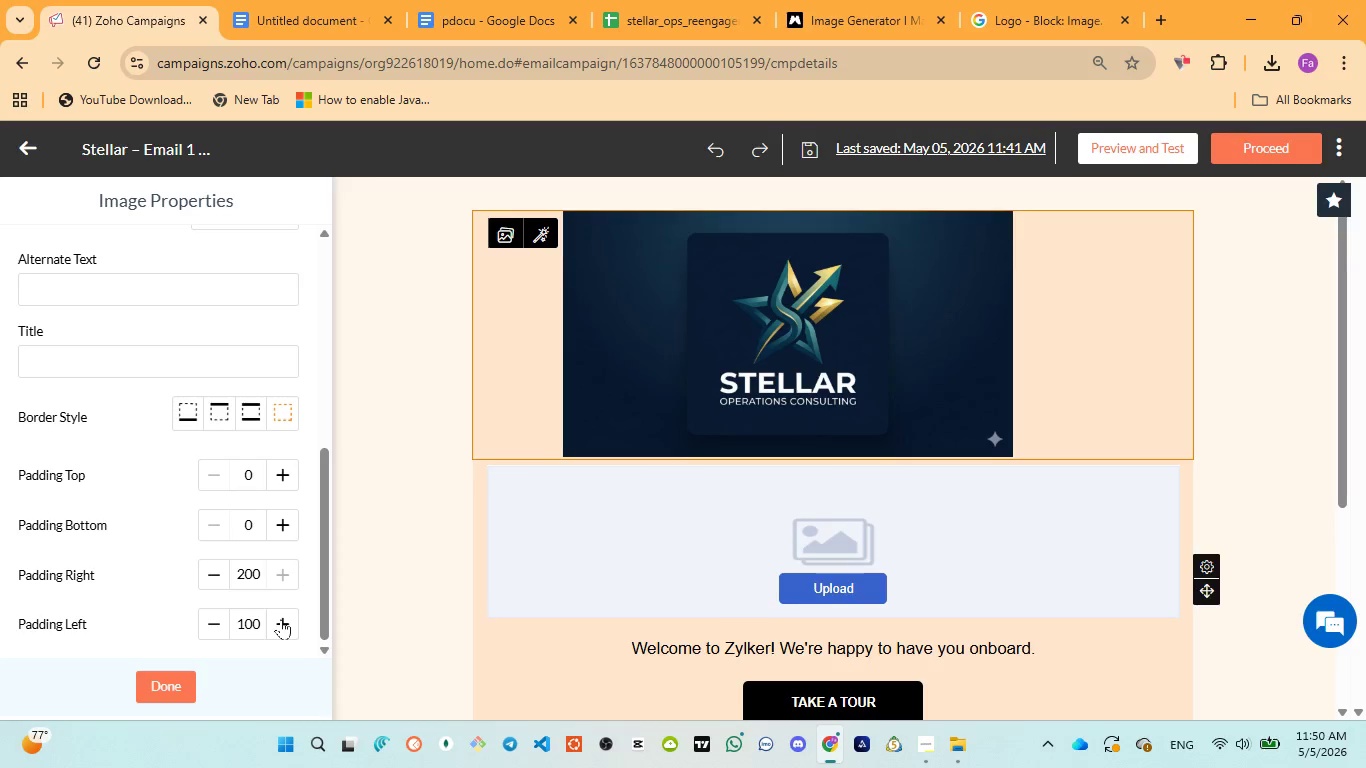 
triple_click([281, 619])
 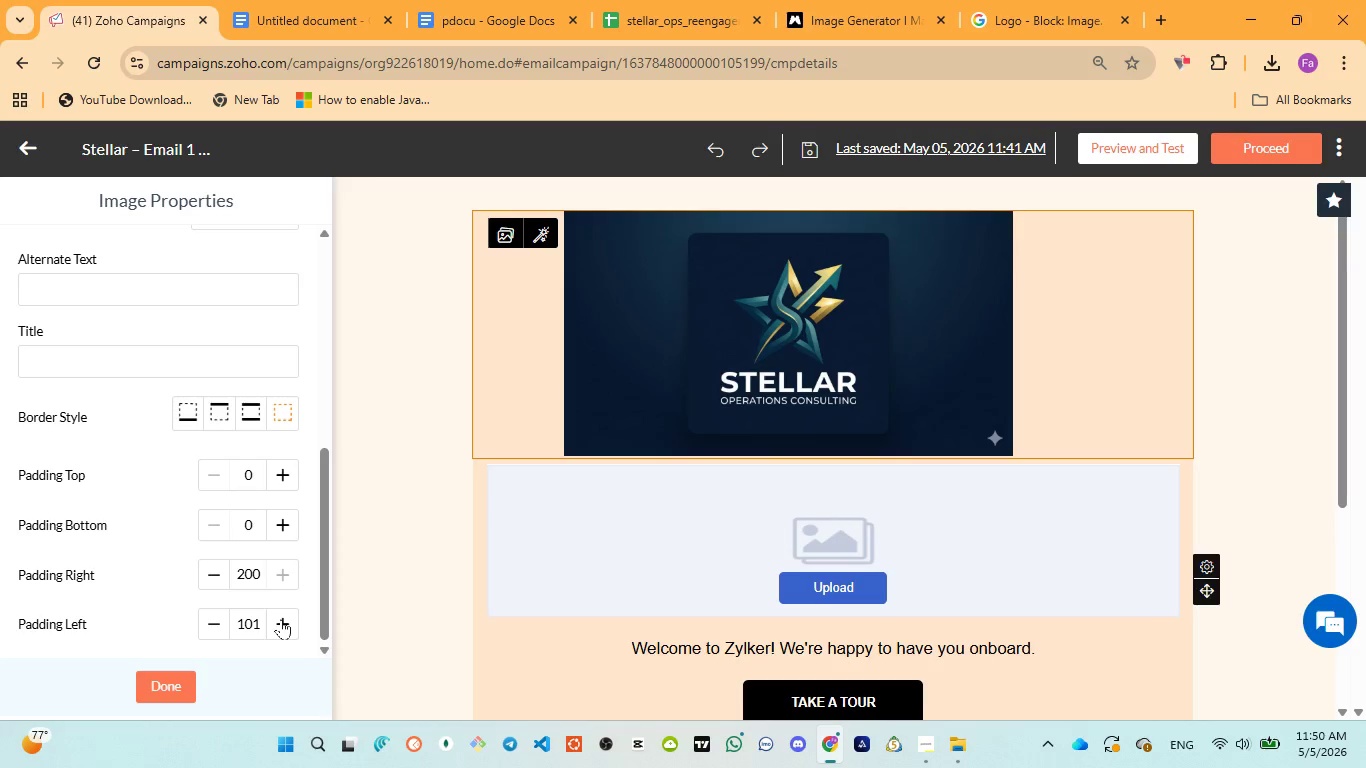 
triple_click([281, 619])
 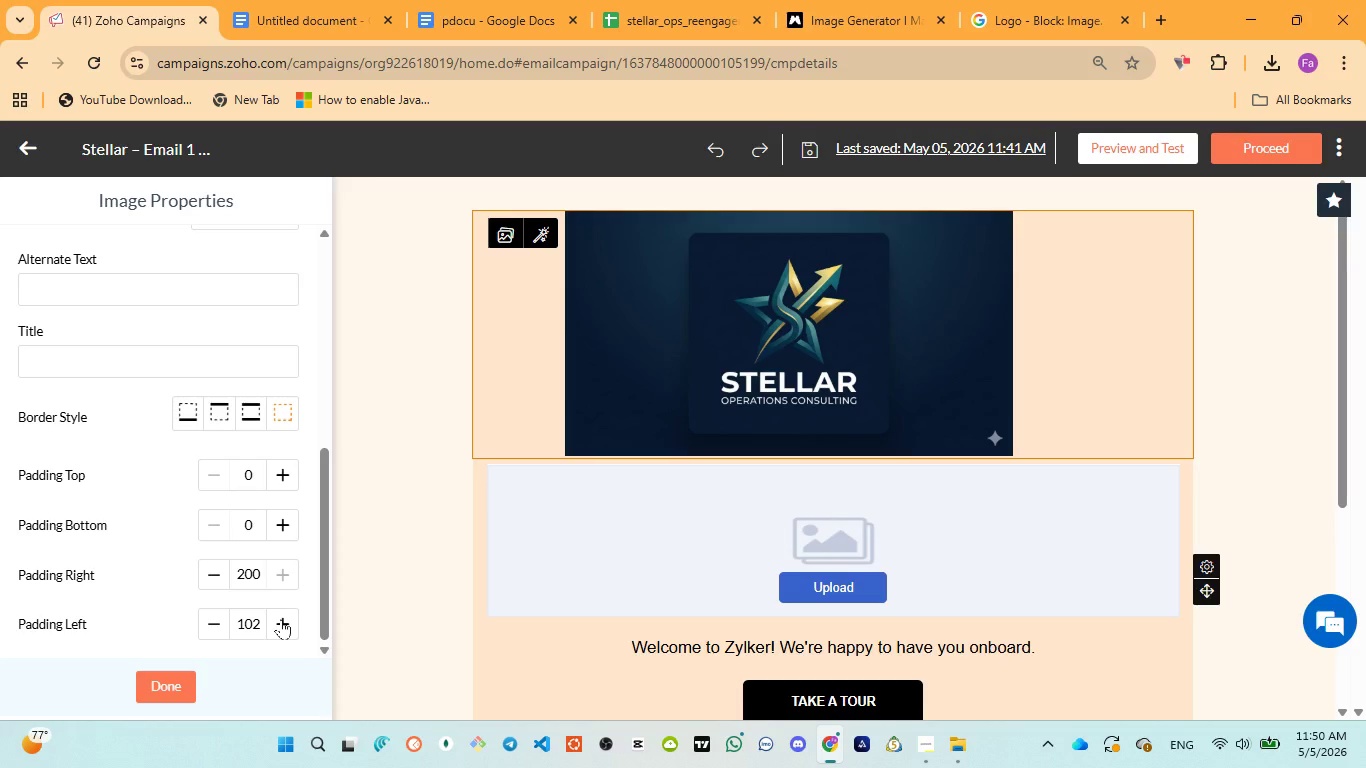 
triple_click([281, 619])
 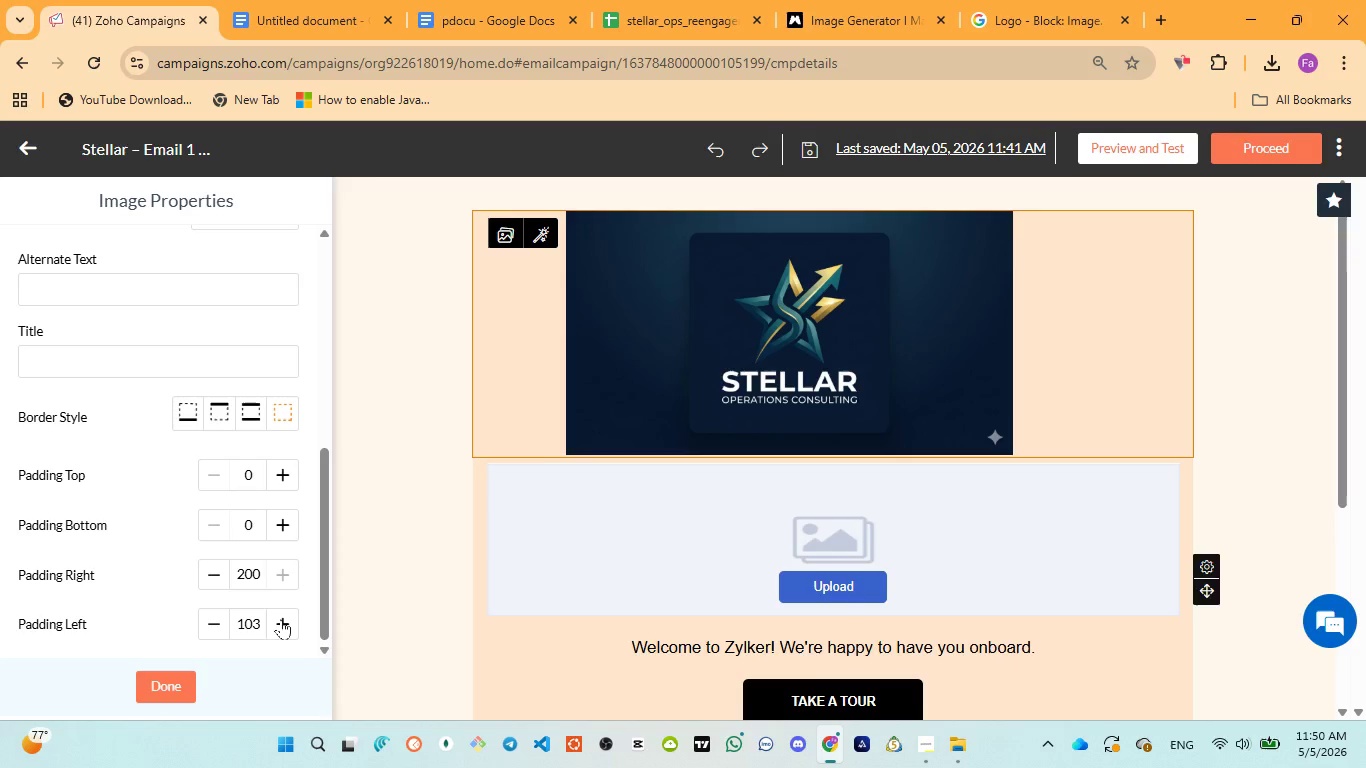 
triple_click([281, 619])
 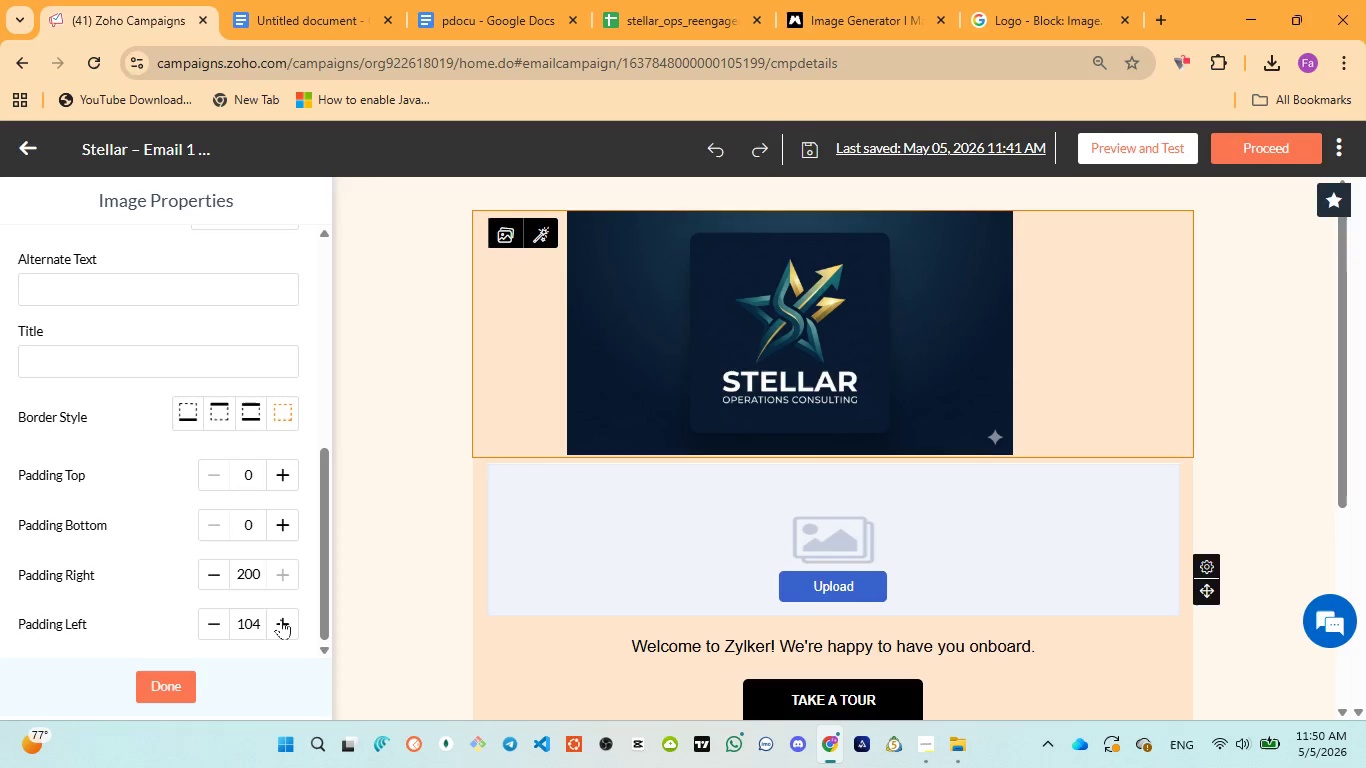 
triple_click([281, 619])
 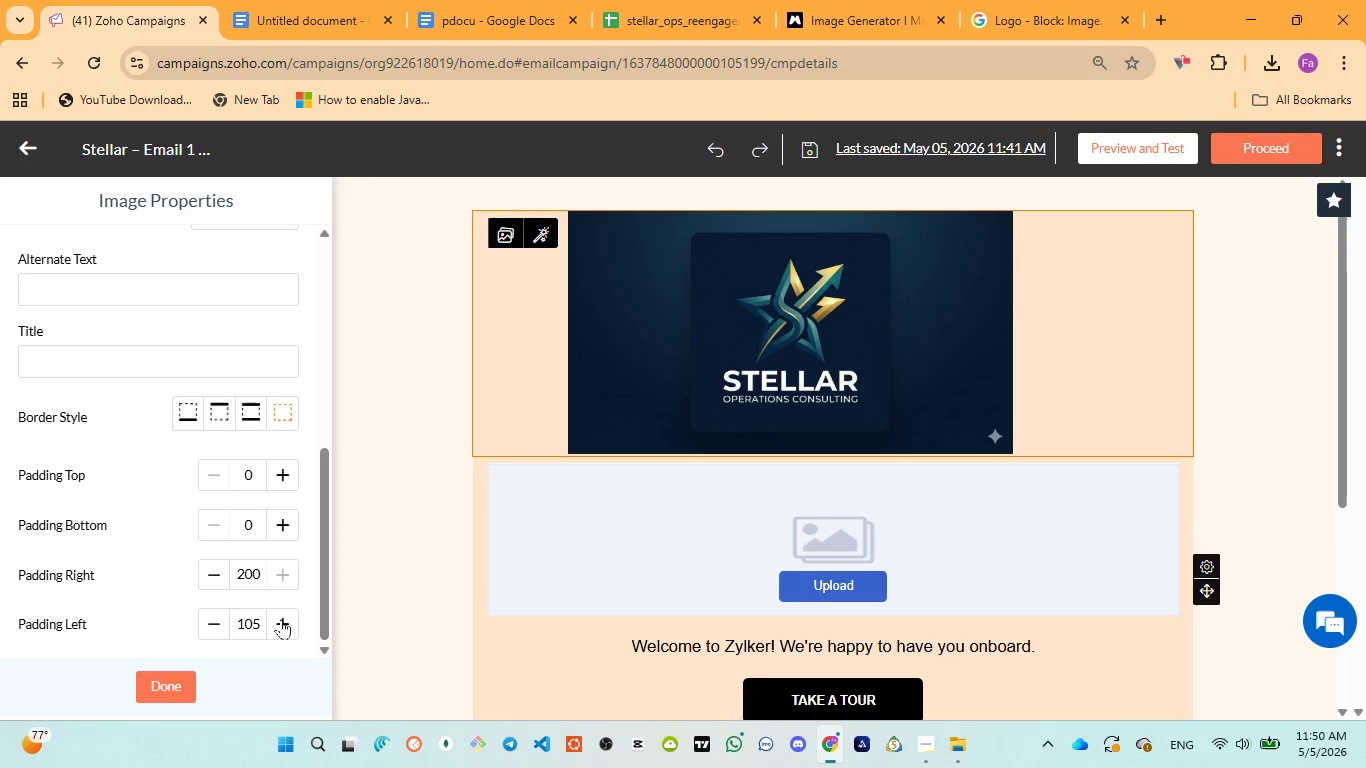 
triple_click([281, 619])
 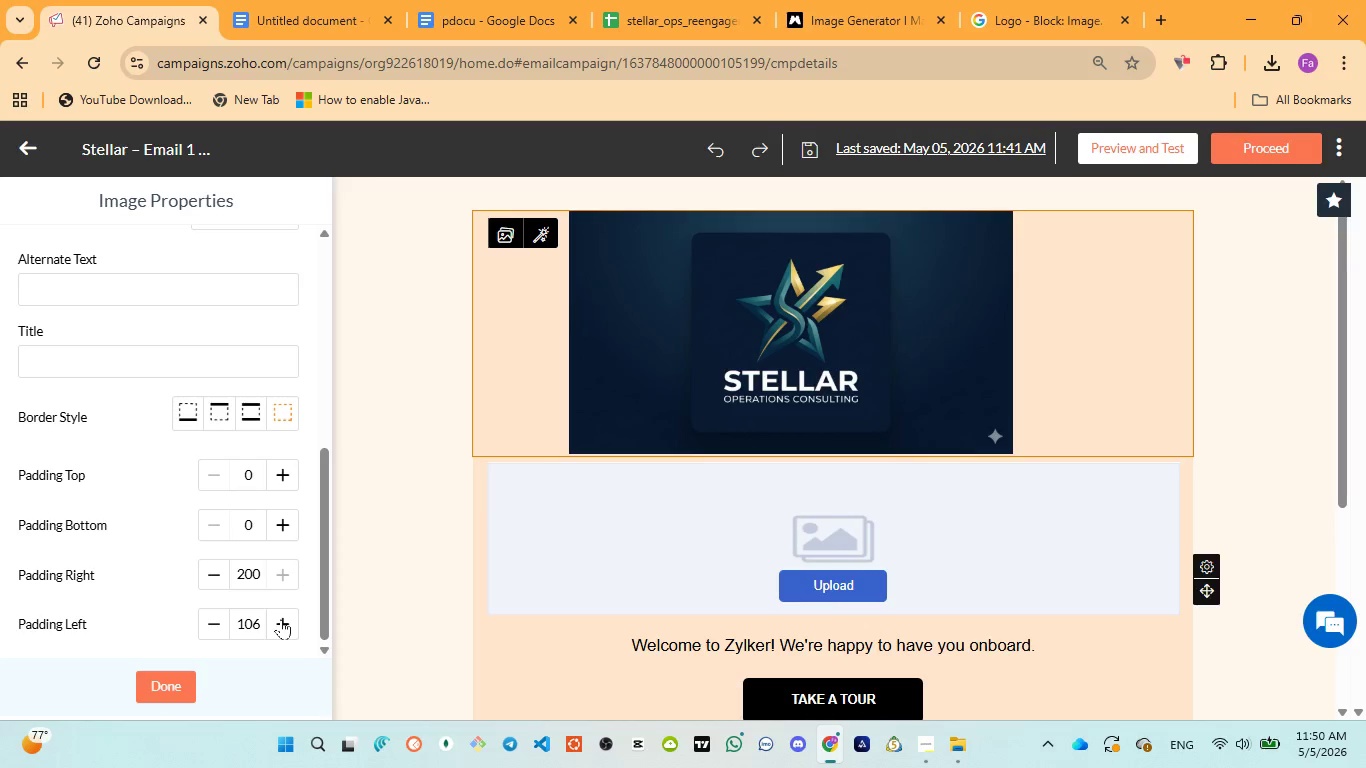 
triple_click([281, 619])
 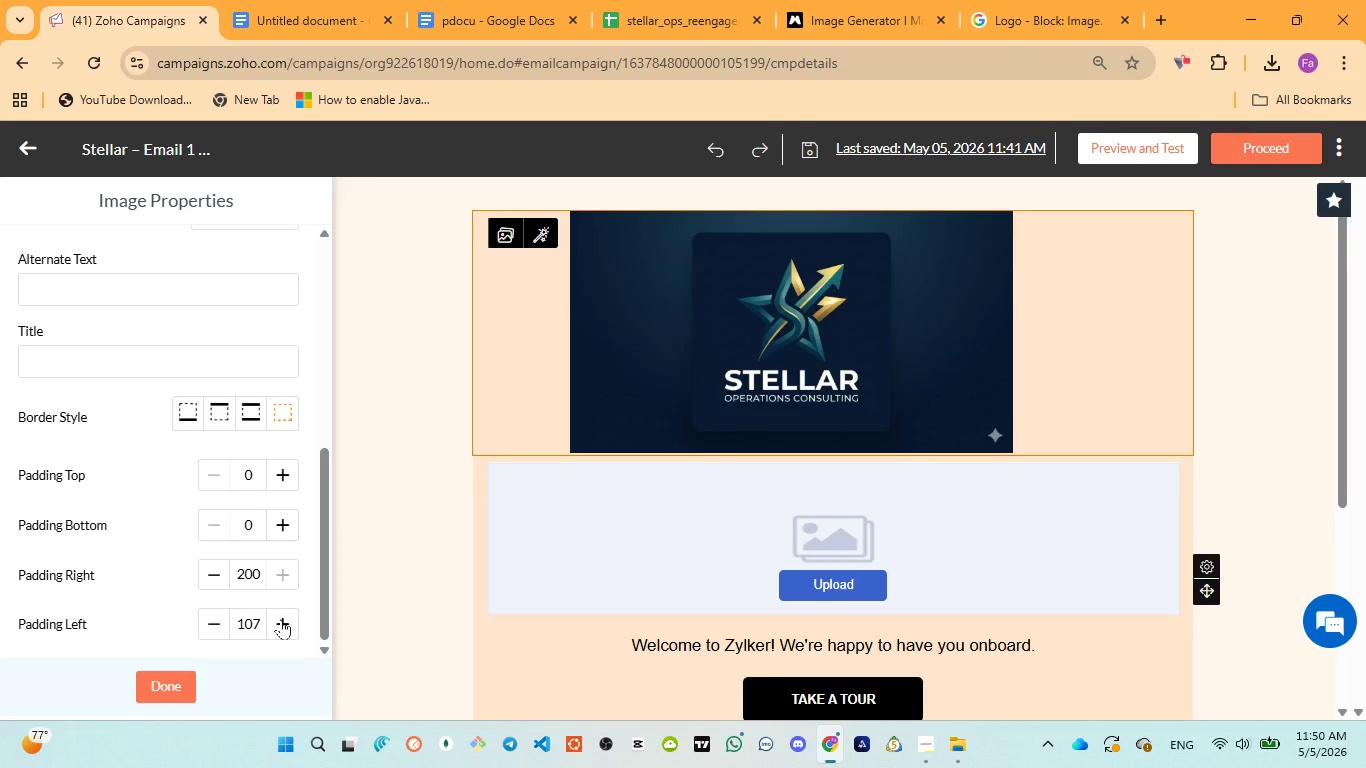 
triple_click([281, 619])
 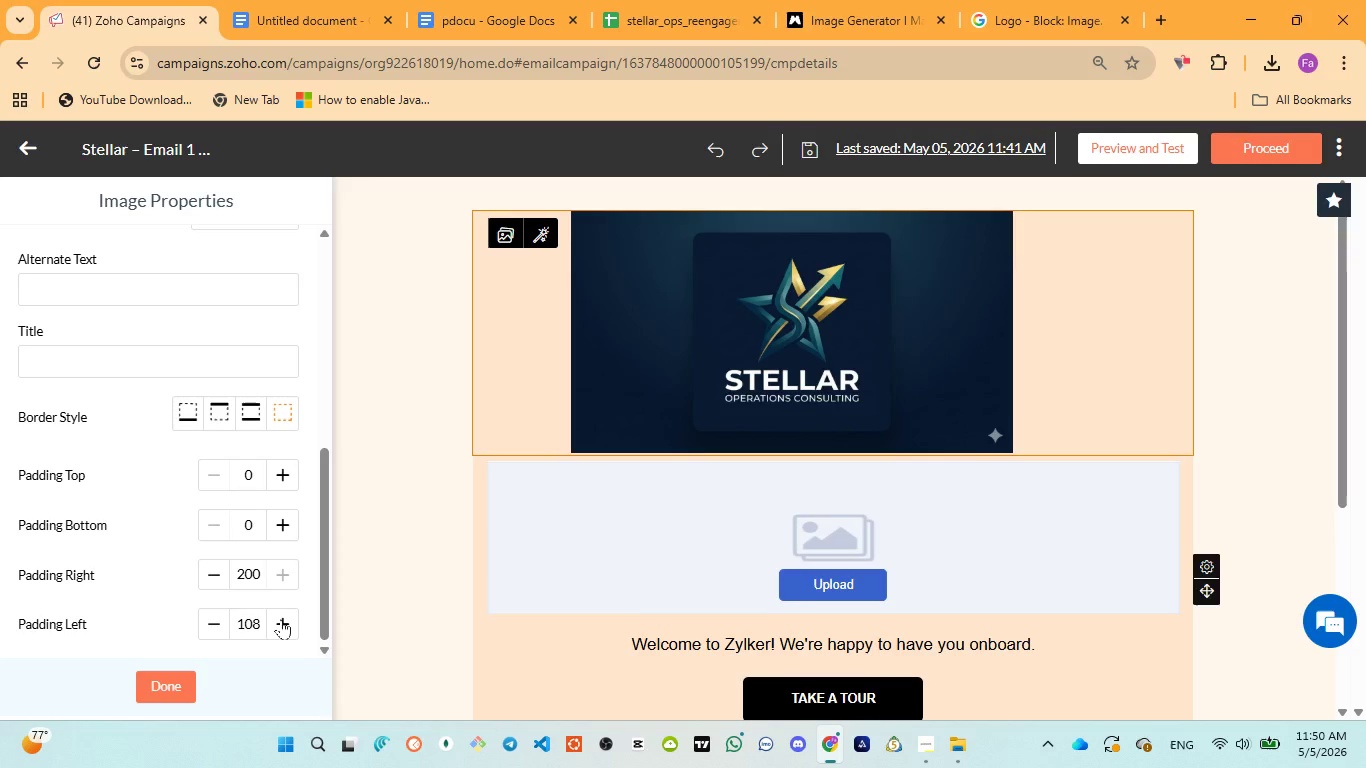 
triple_click([281, 619])
 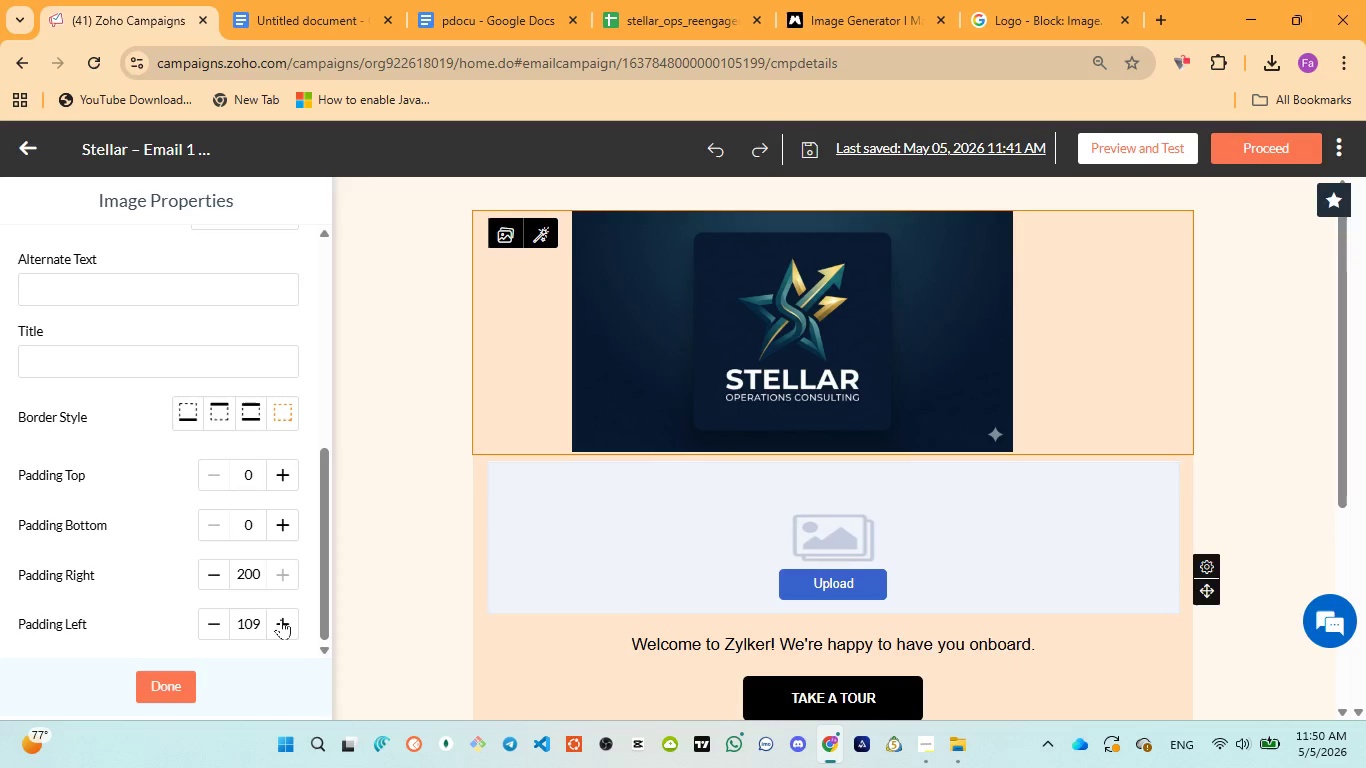 
triple_click([281, 619])
 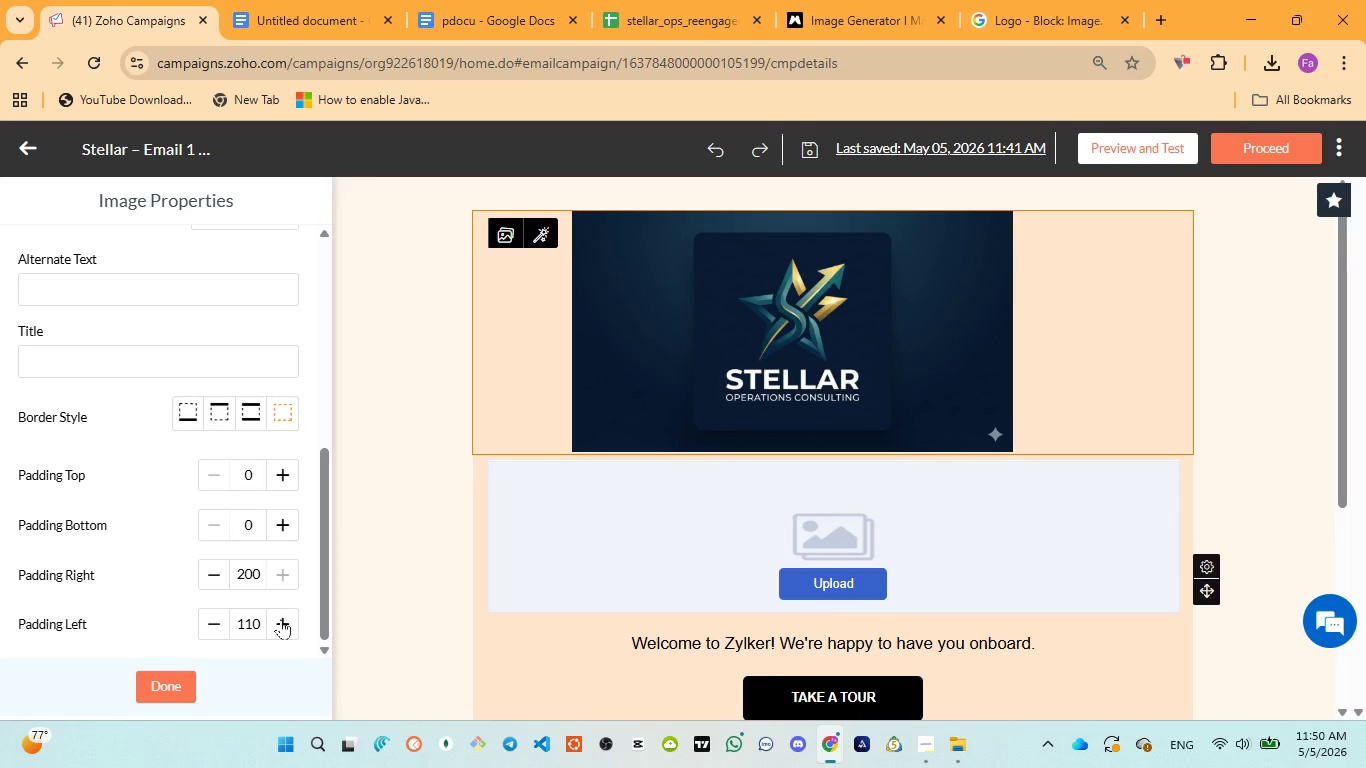 
triple_click([281, 619])
 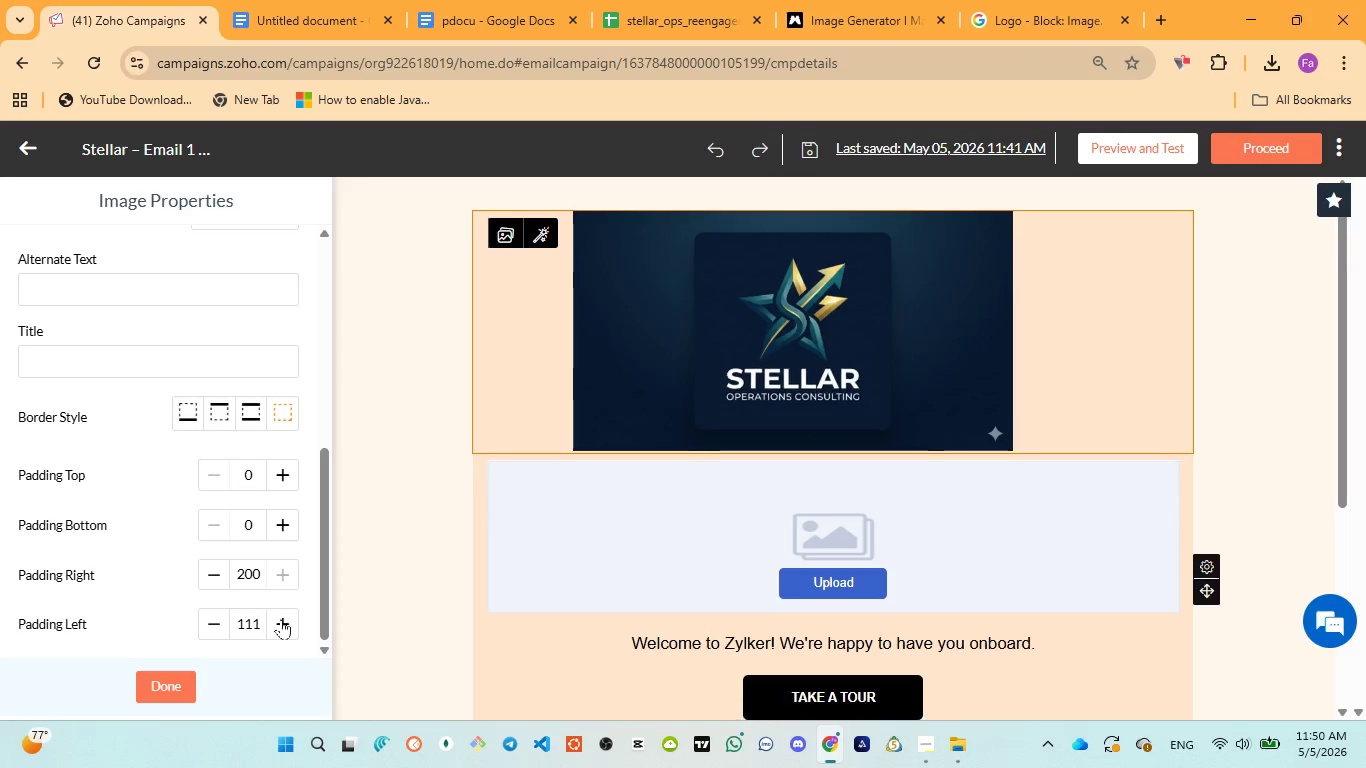 
triple_click([281, 619])
 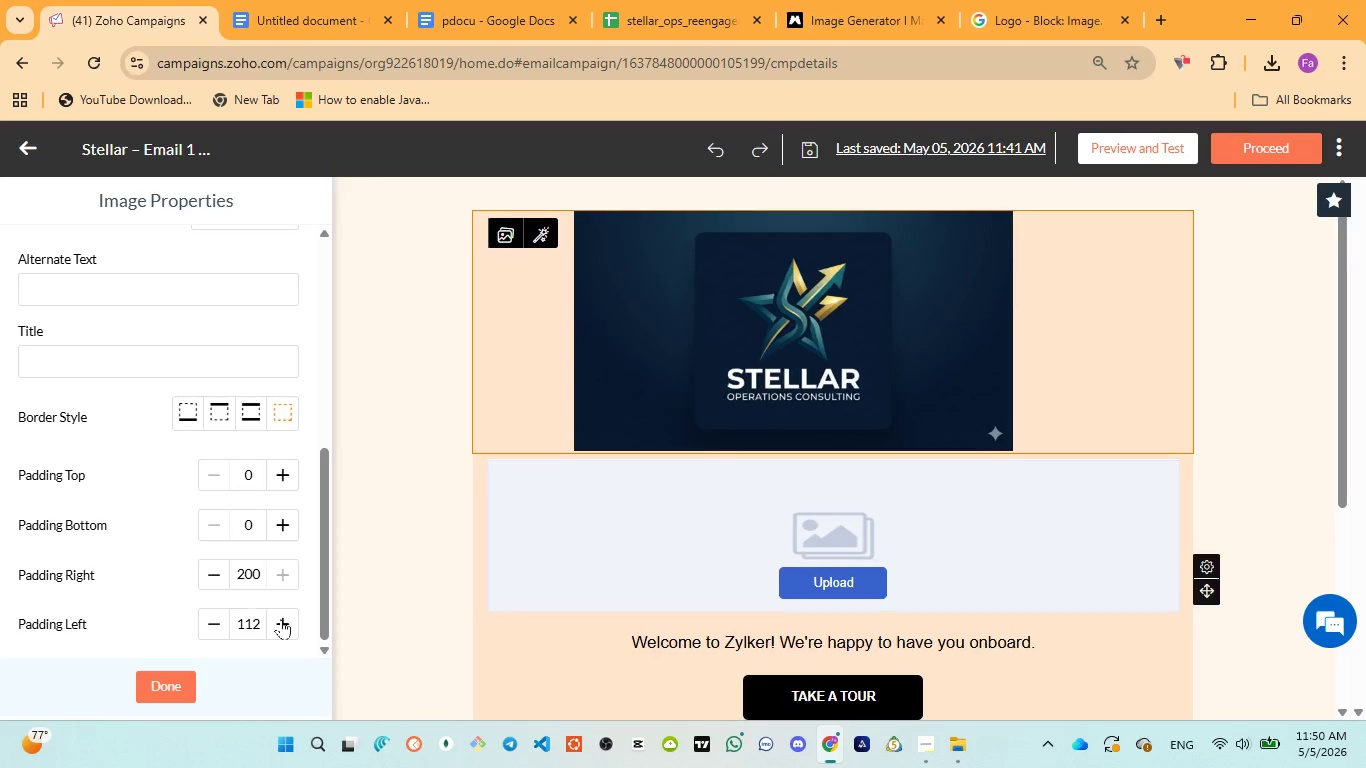 
triple_click([281, 619])
 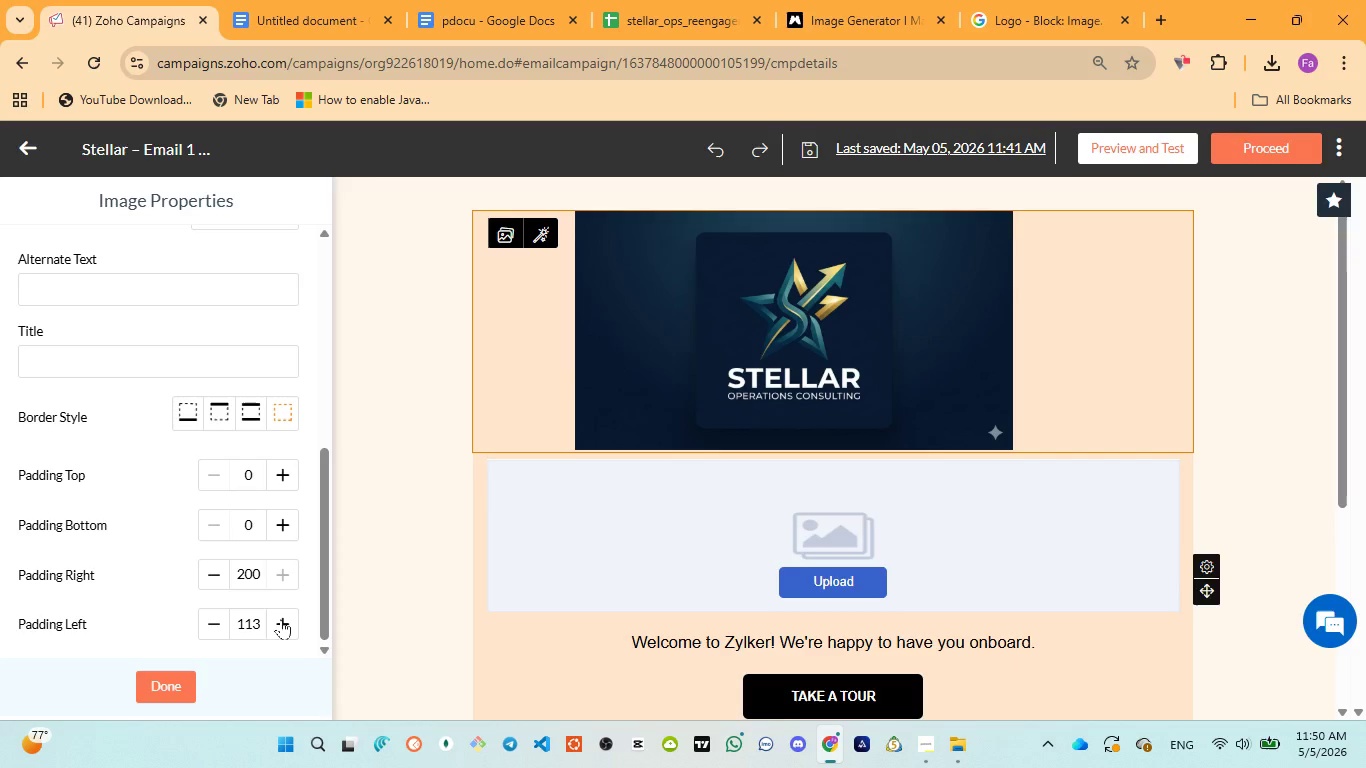 
triple_click([281, 619])
 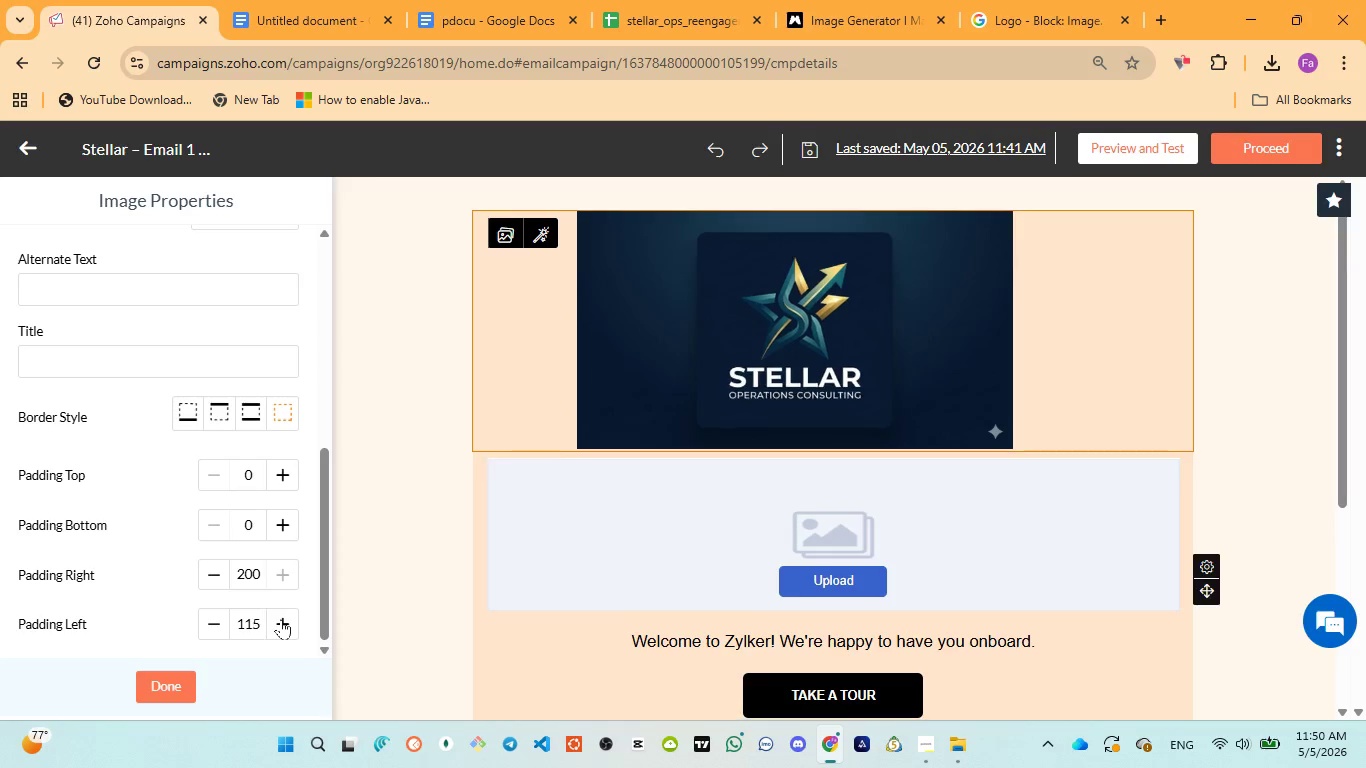 
triple_click([281, 619])
 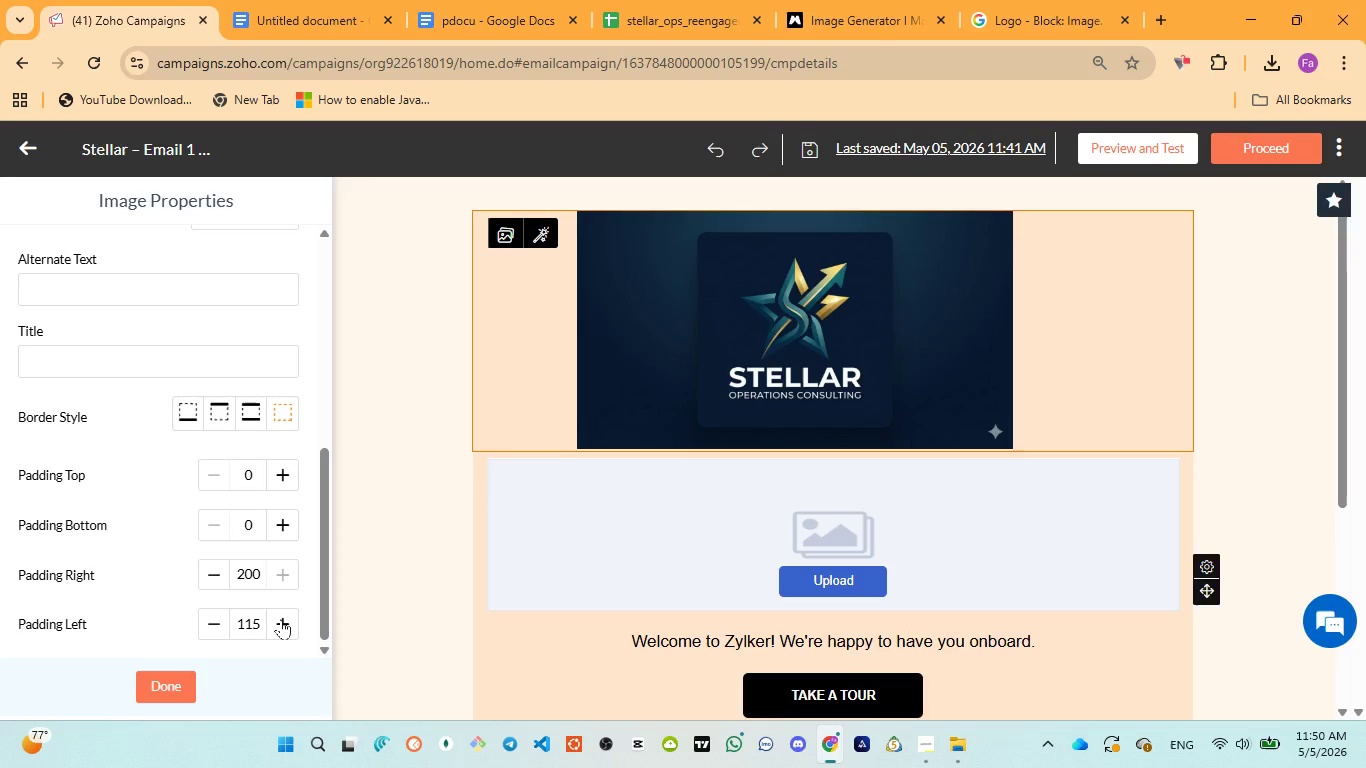 
triple_click([281, 619])
 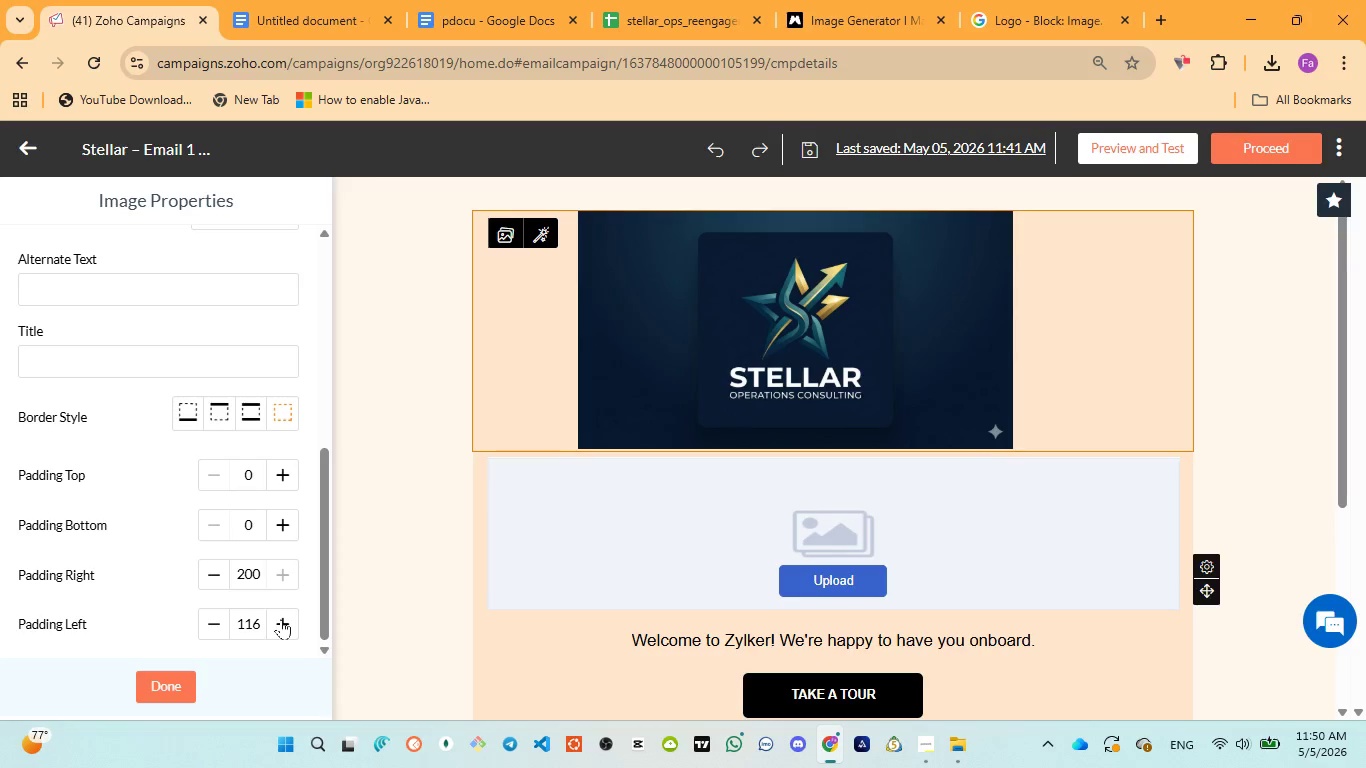 
triple_click([281, 619])
 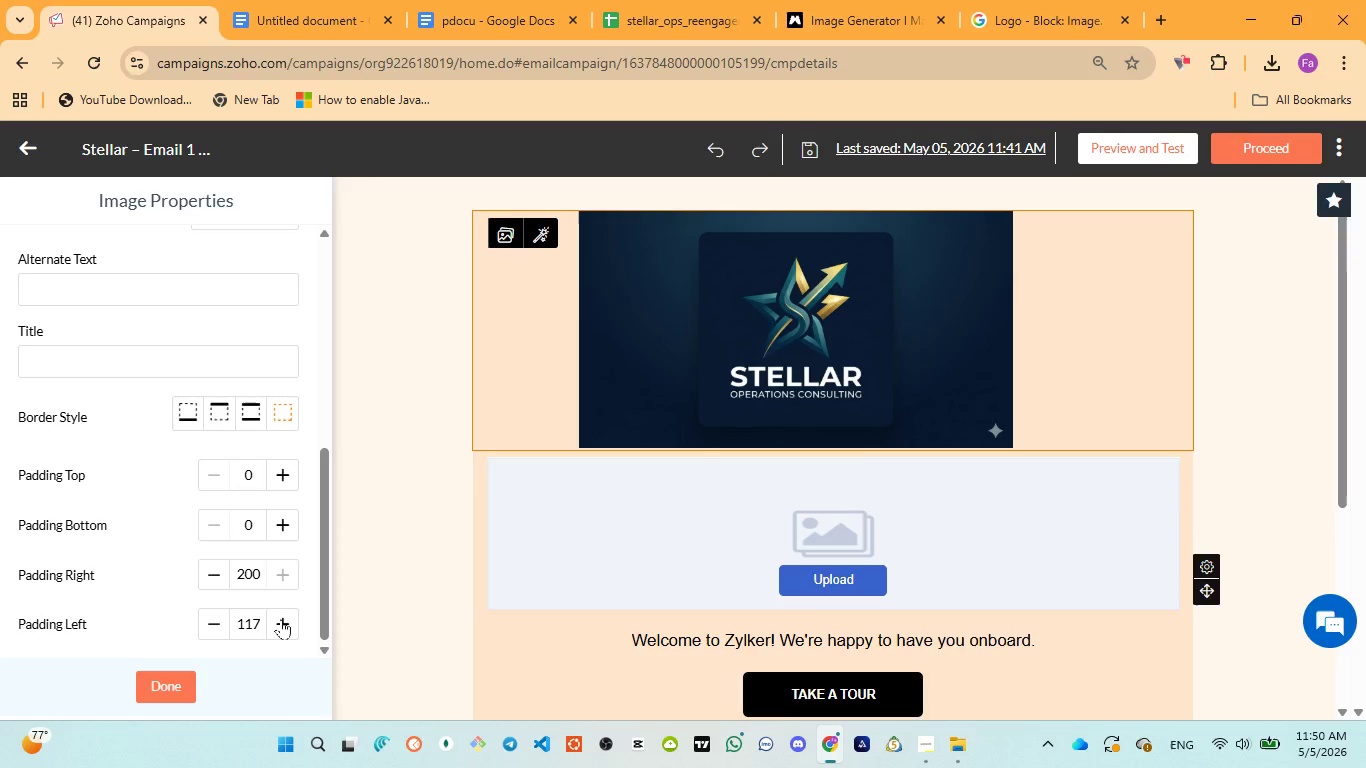 
left_click([281, 619])
 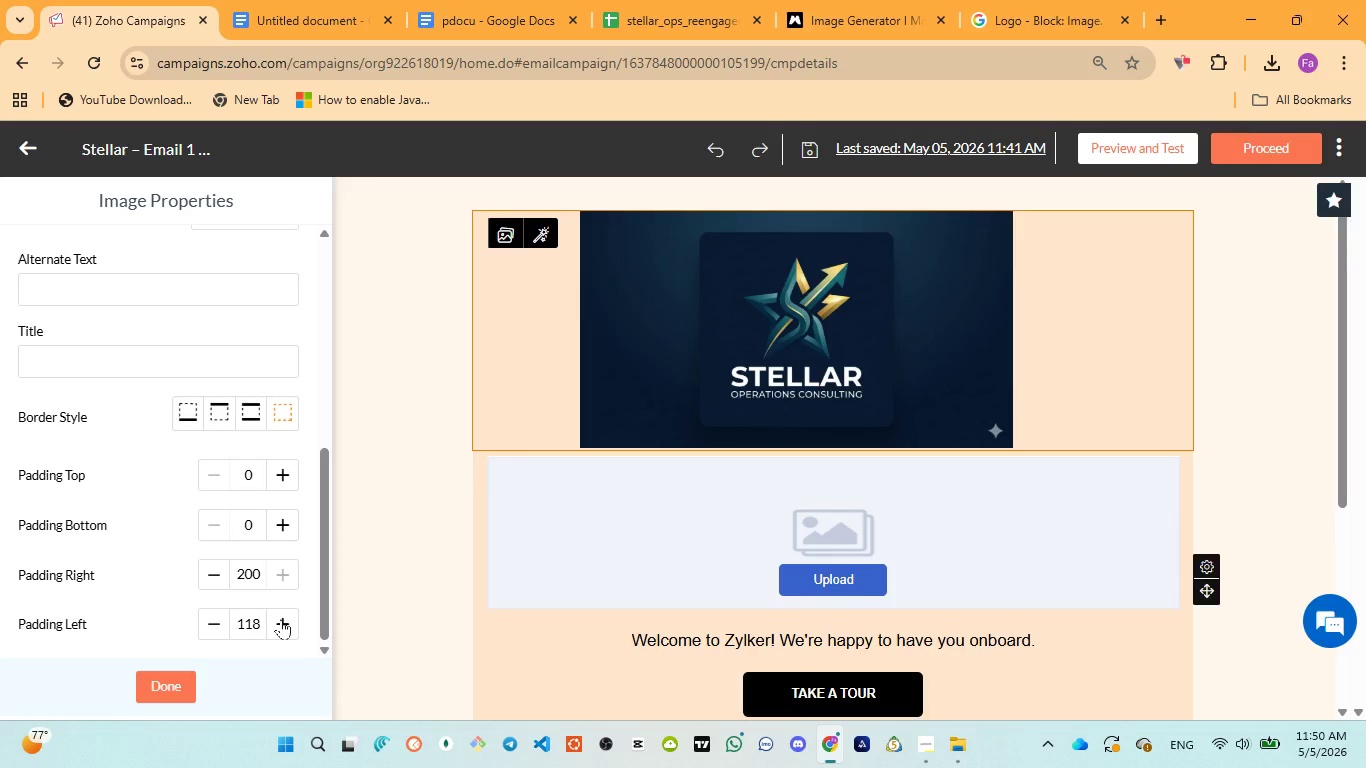 
double_click([281, 619])
 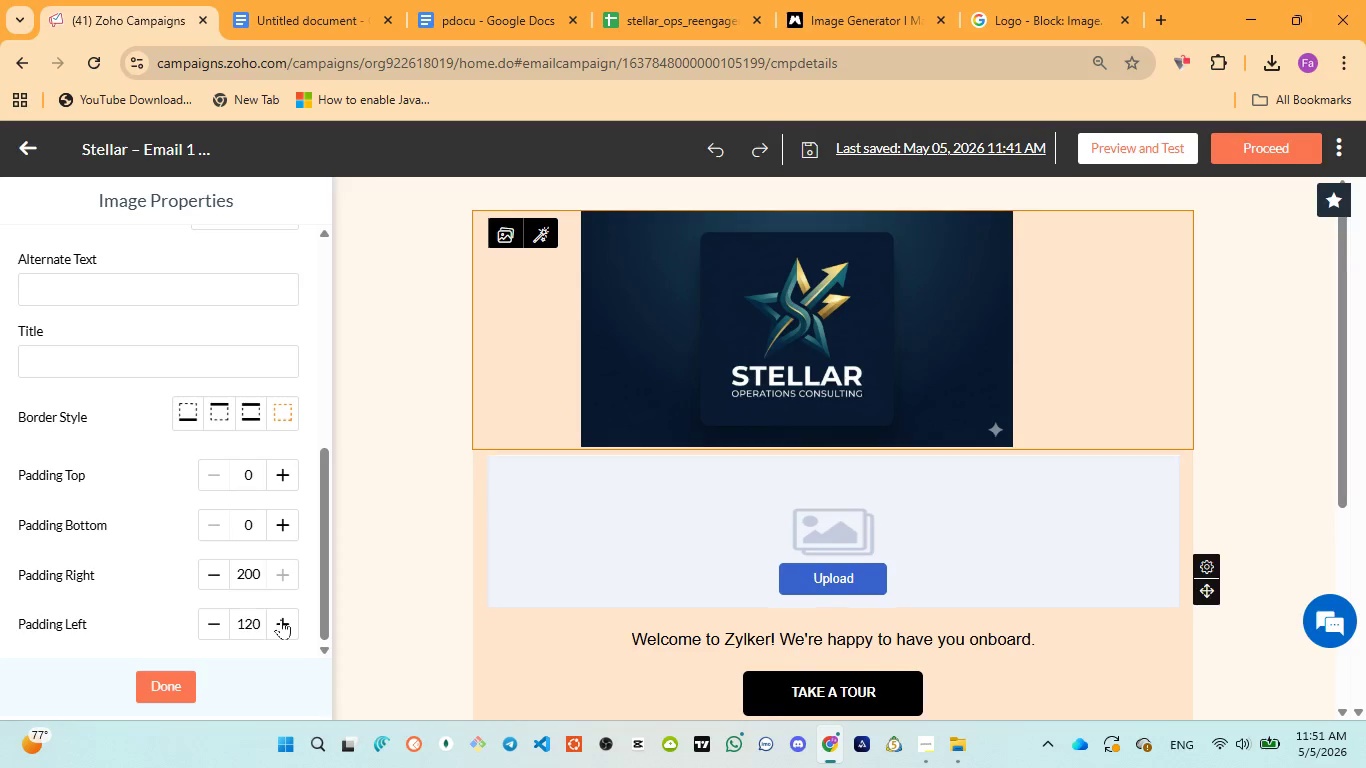 
triple_click([281, 619])
 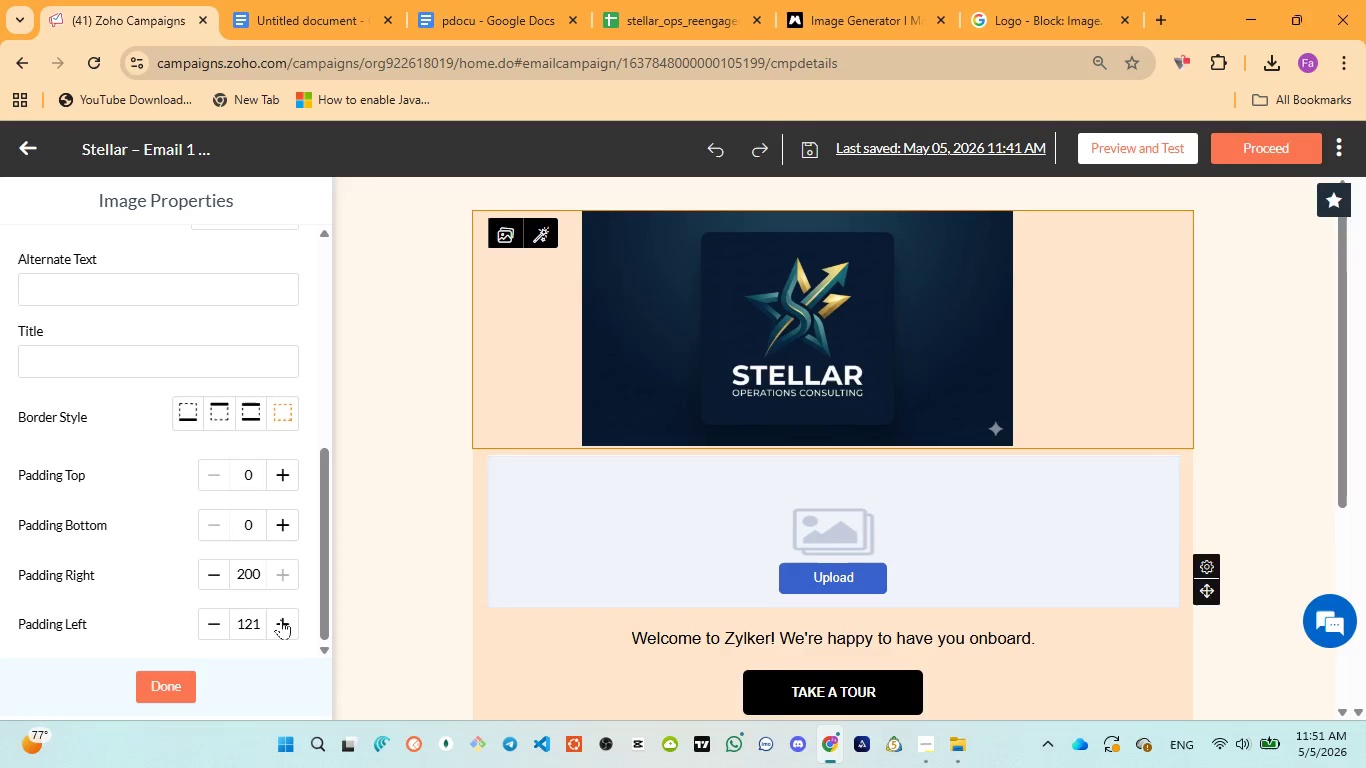 
triple_click([281, 619])
 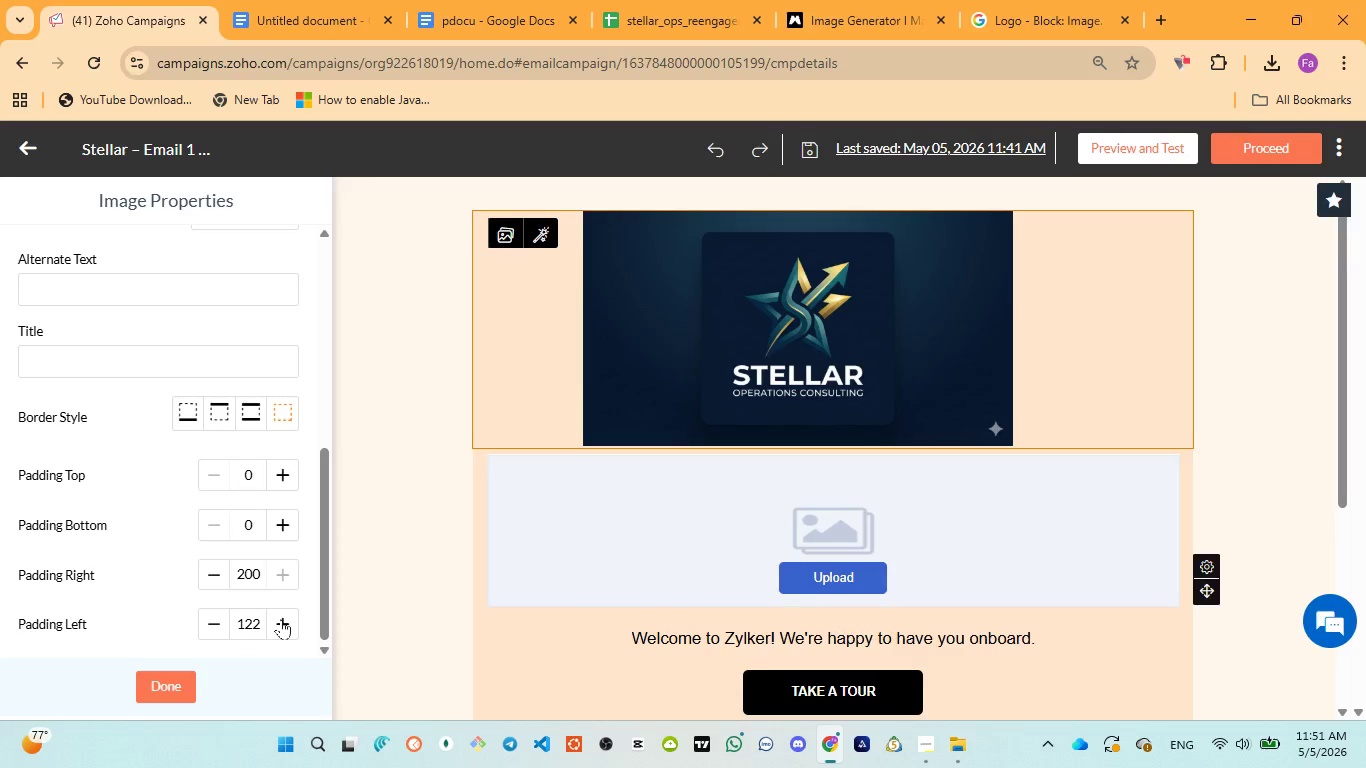 
triple_click([281, 619])
 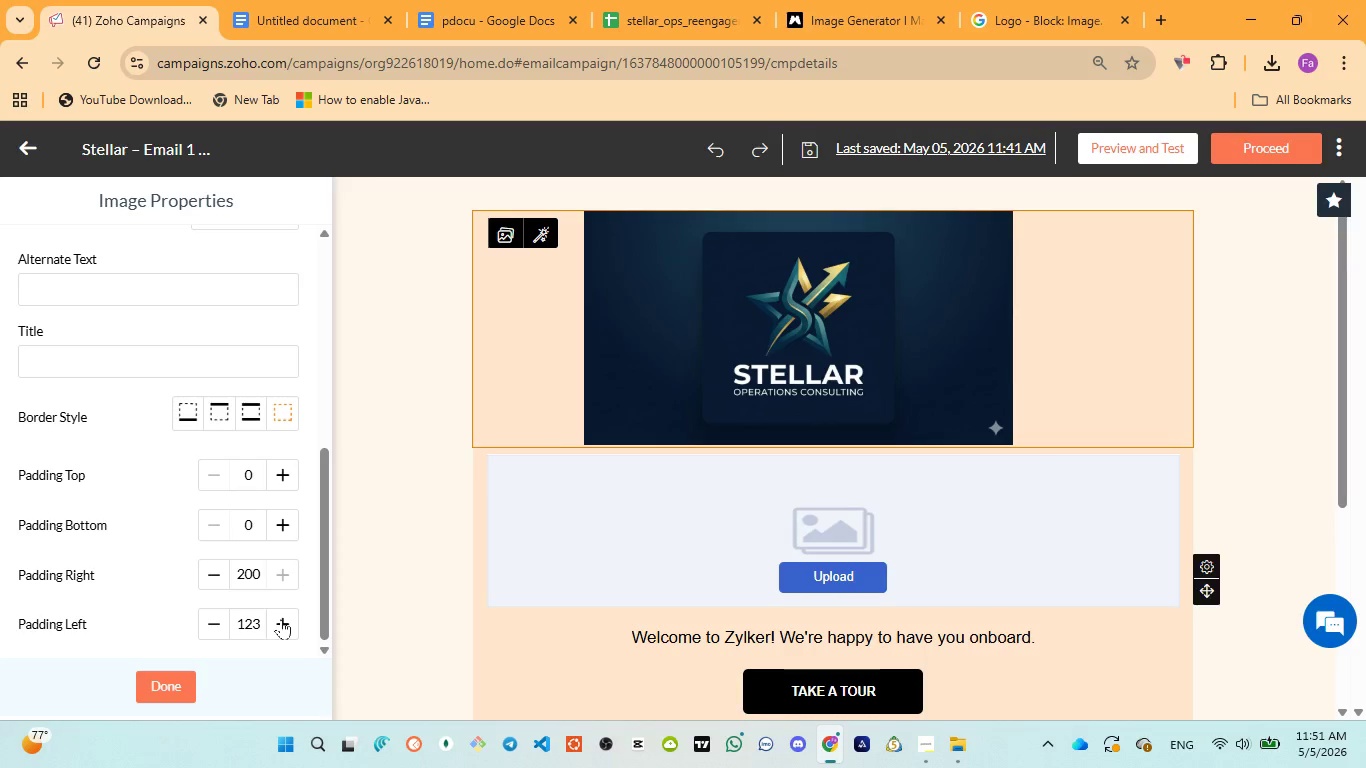 
triple_click([281, 619])
 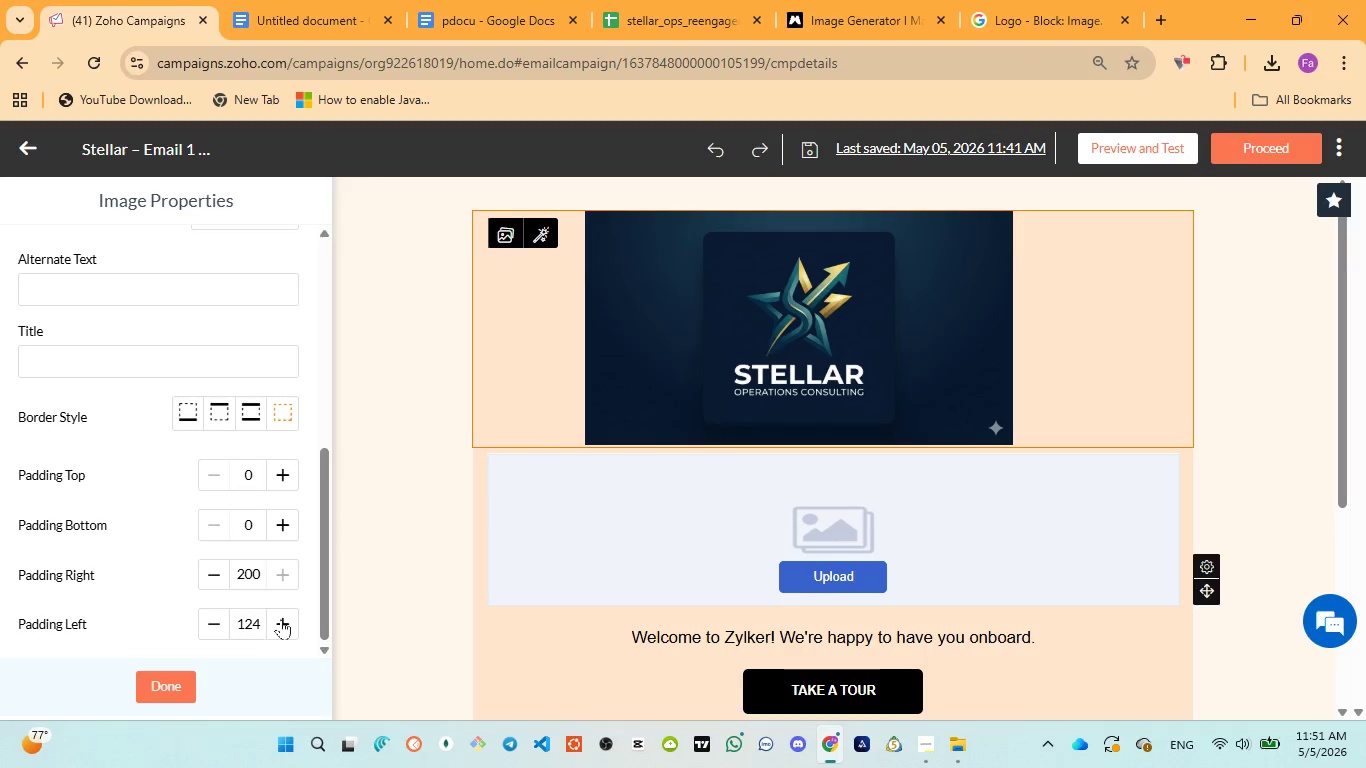 
triple_click([281, 619])
 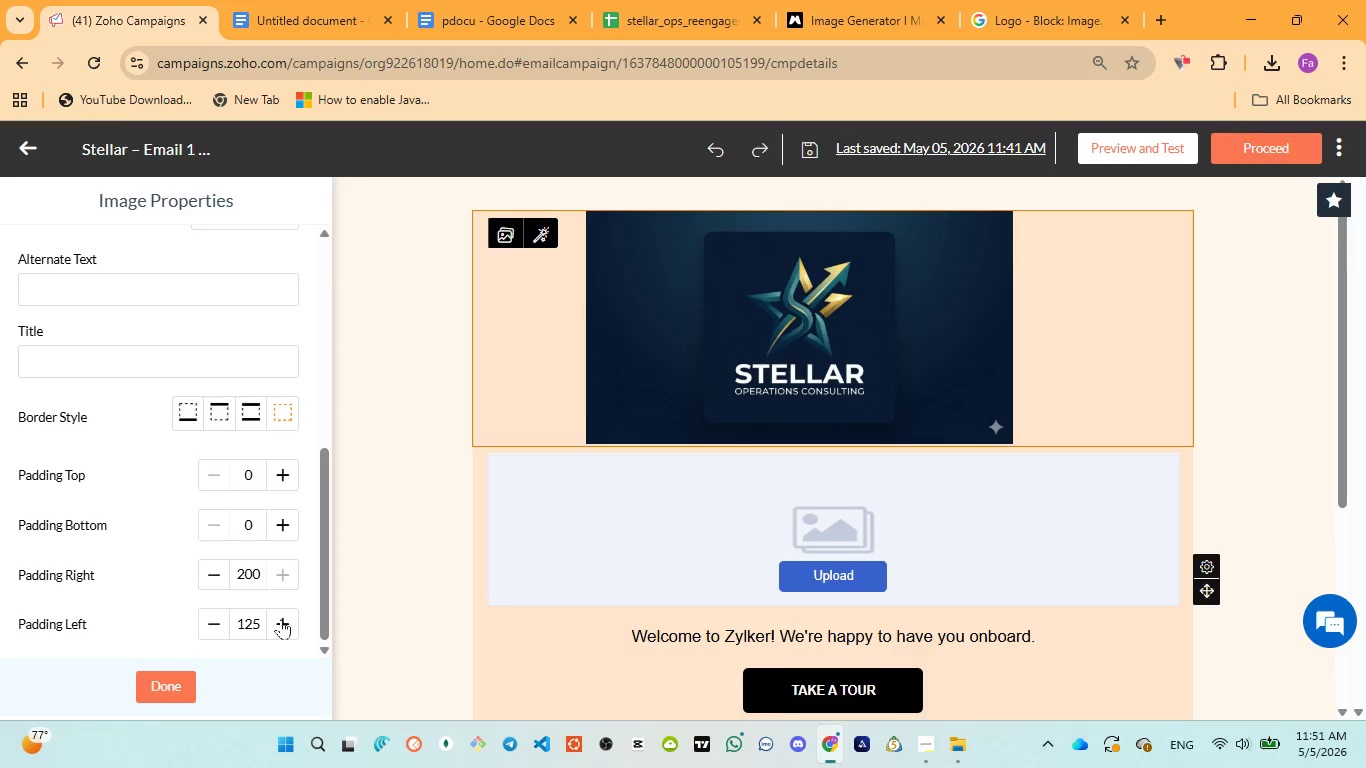 
triple_click([281, 619])
 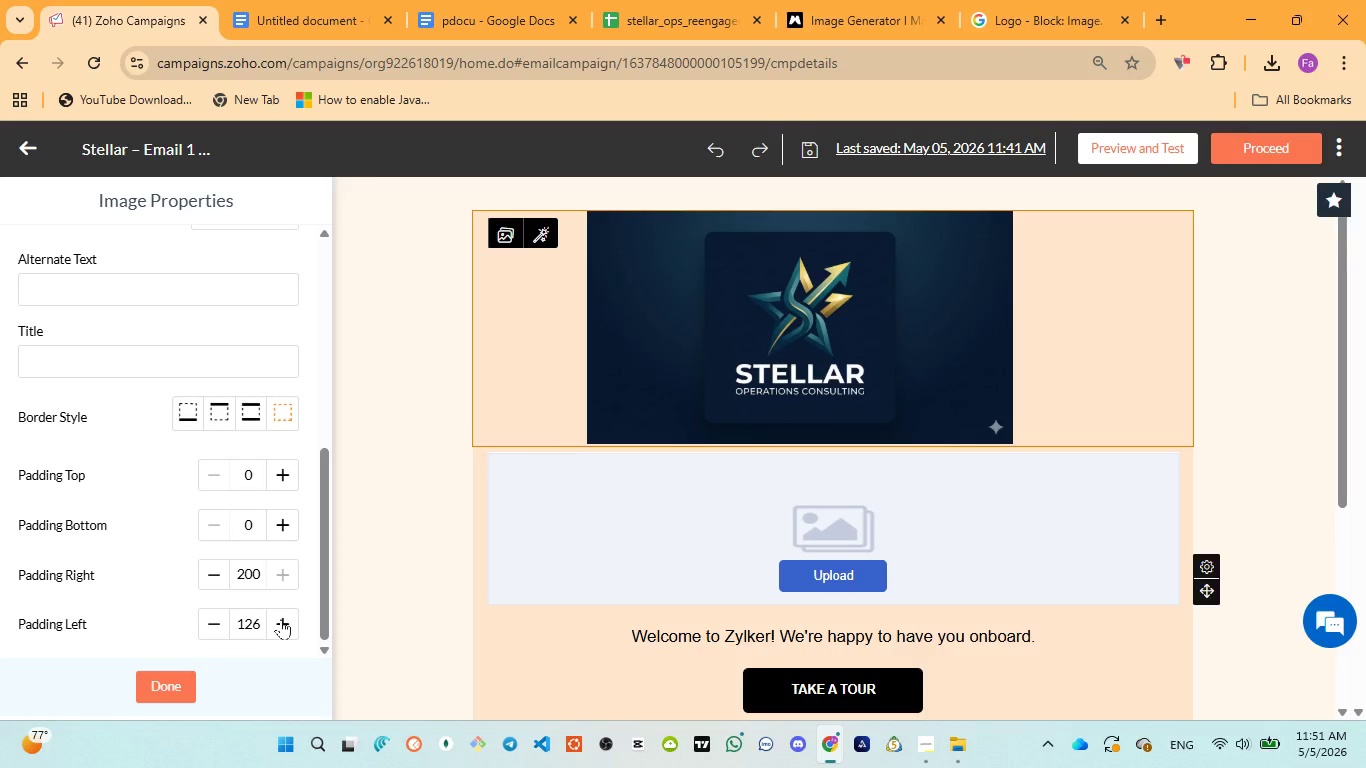 
triple_click([281, 619])
 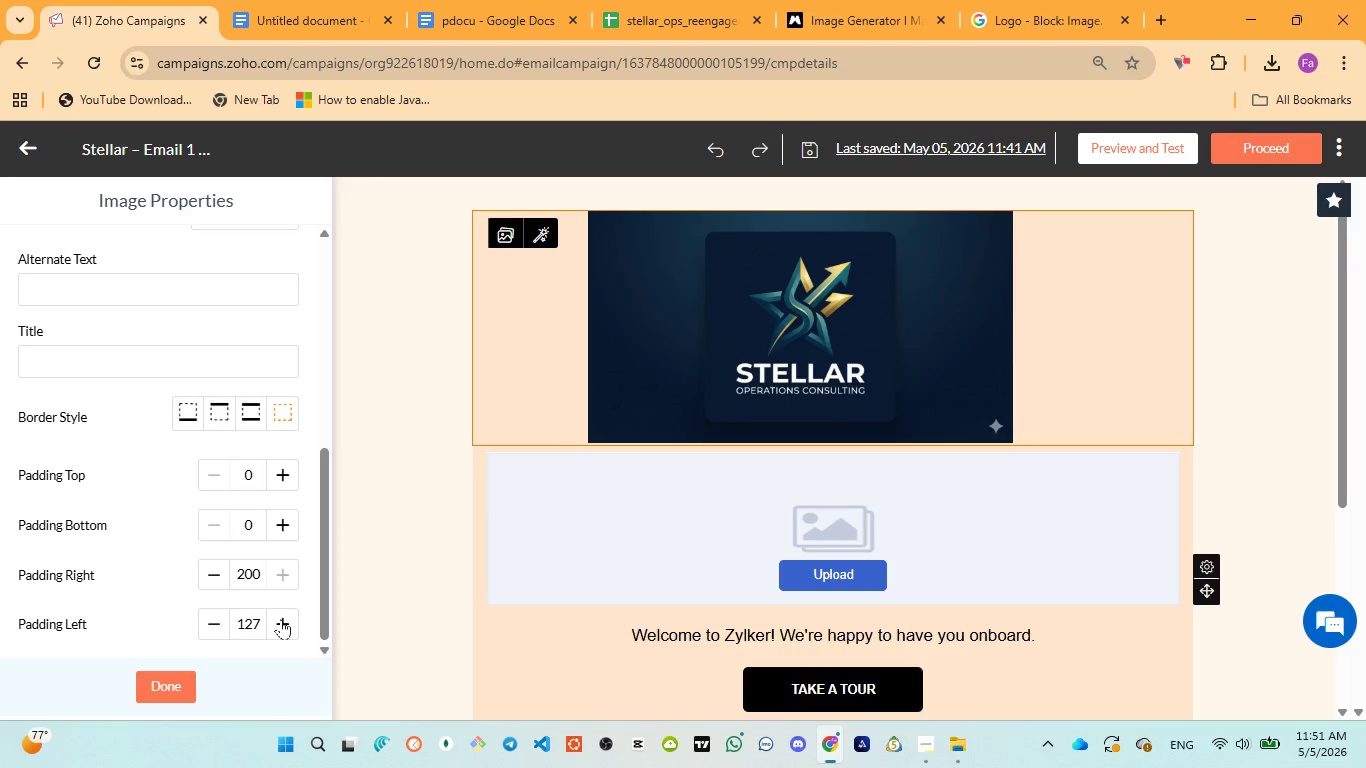 
triple_click([281, 619])
 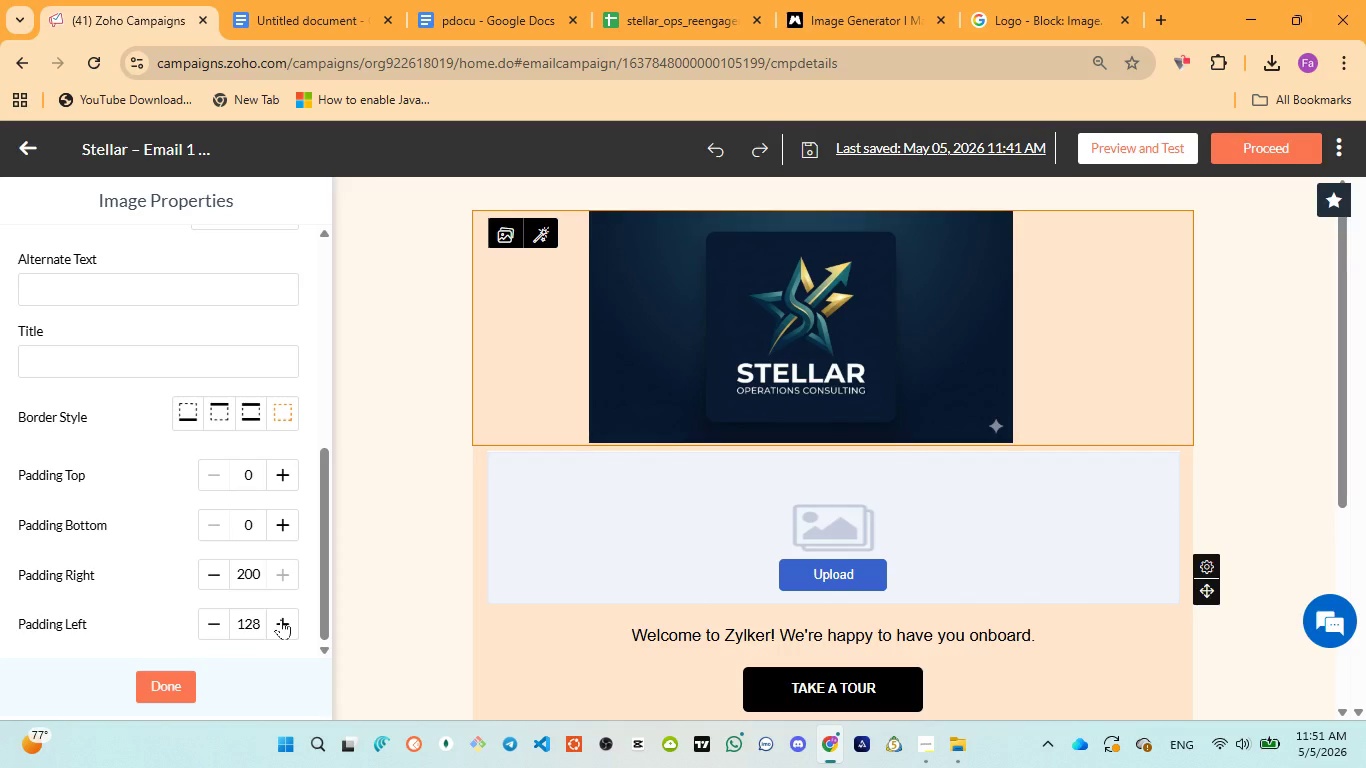 
triple_click([281, 619])
 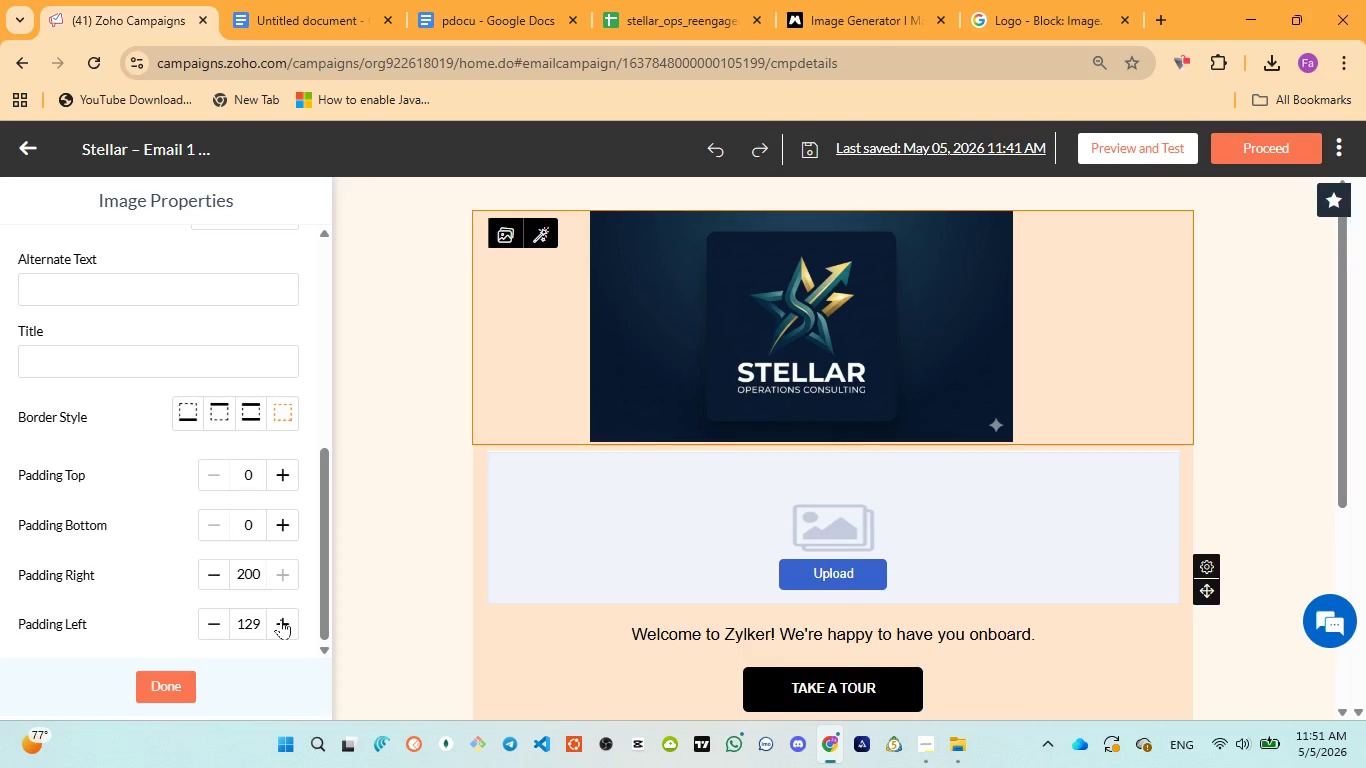 
triple_click([281, 619])
 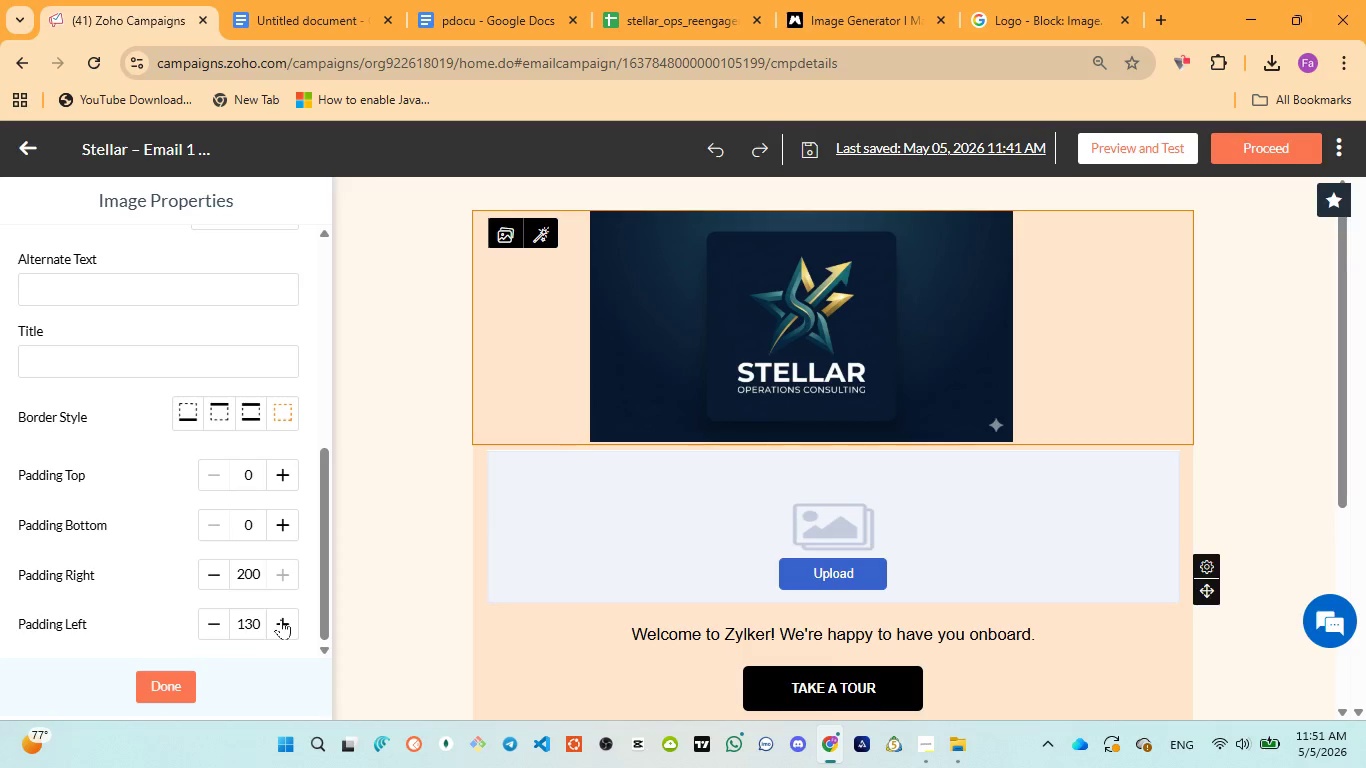 
triple_click([281, 619])
 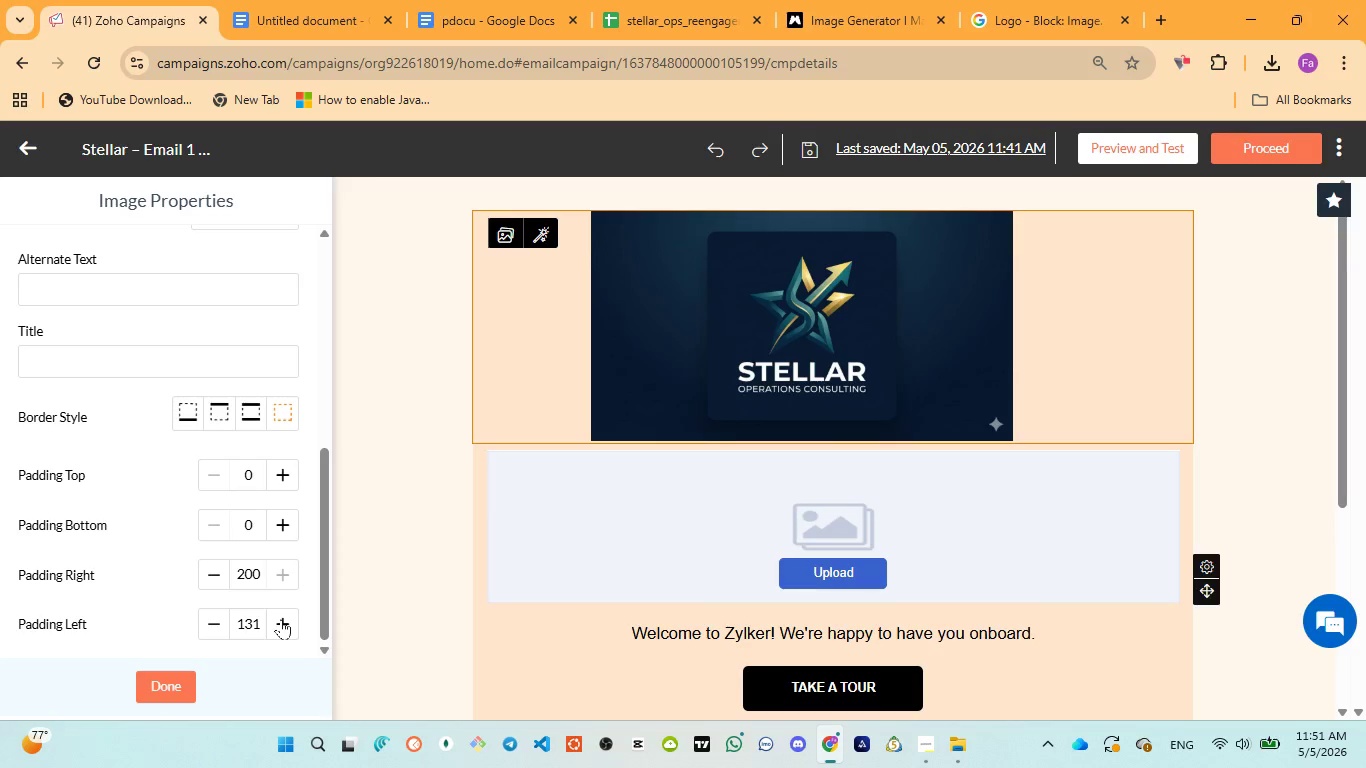 
triple_click([281, 619])
 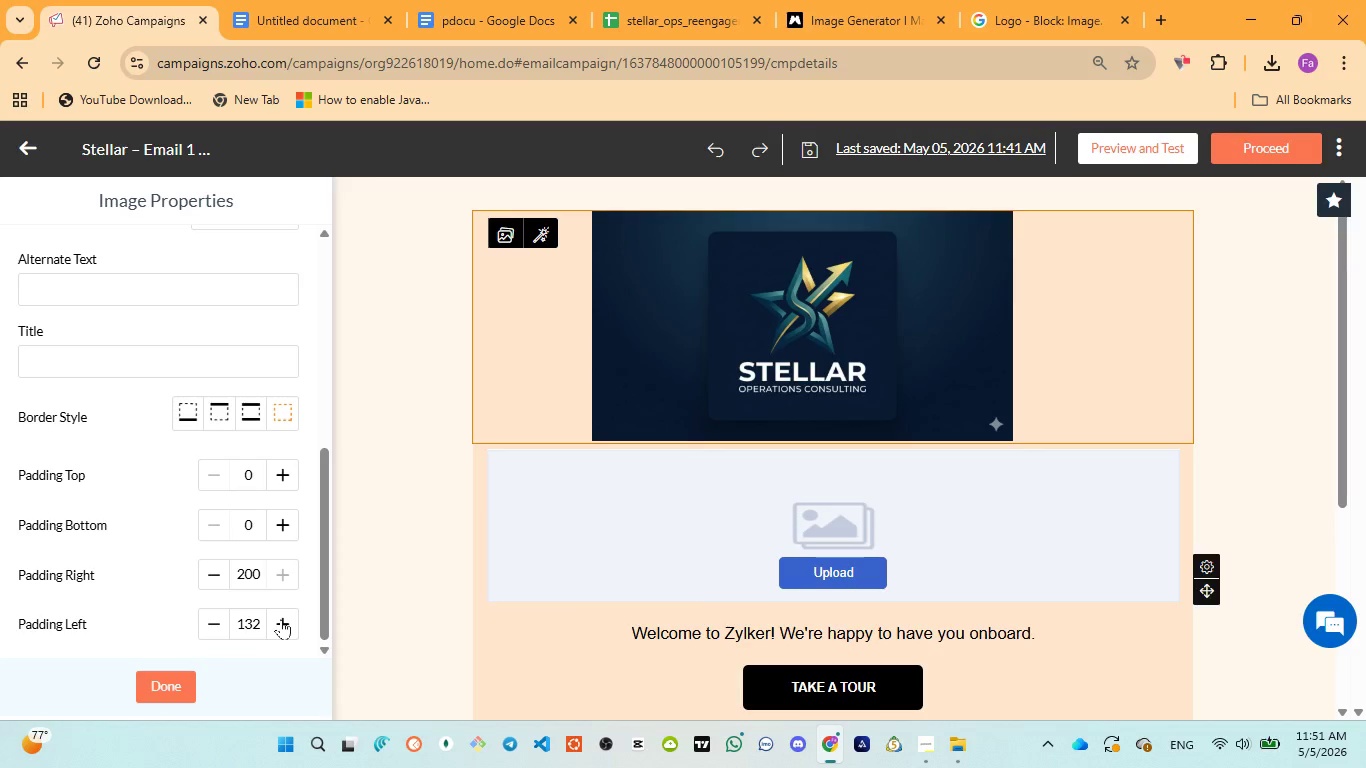 
triple_click([281, 619])
 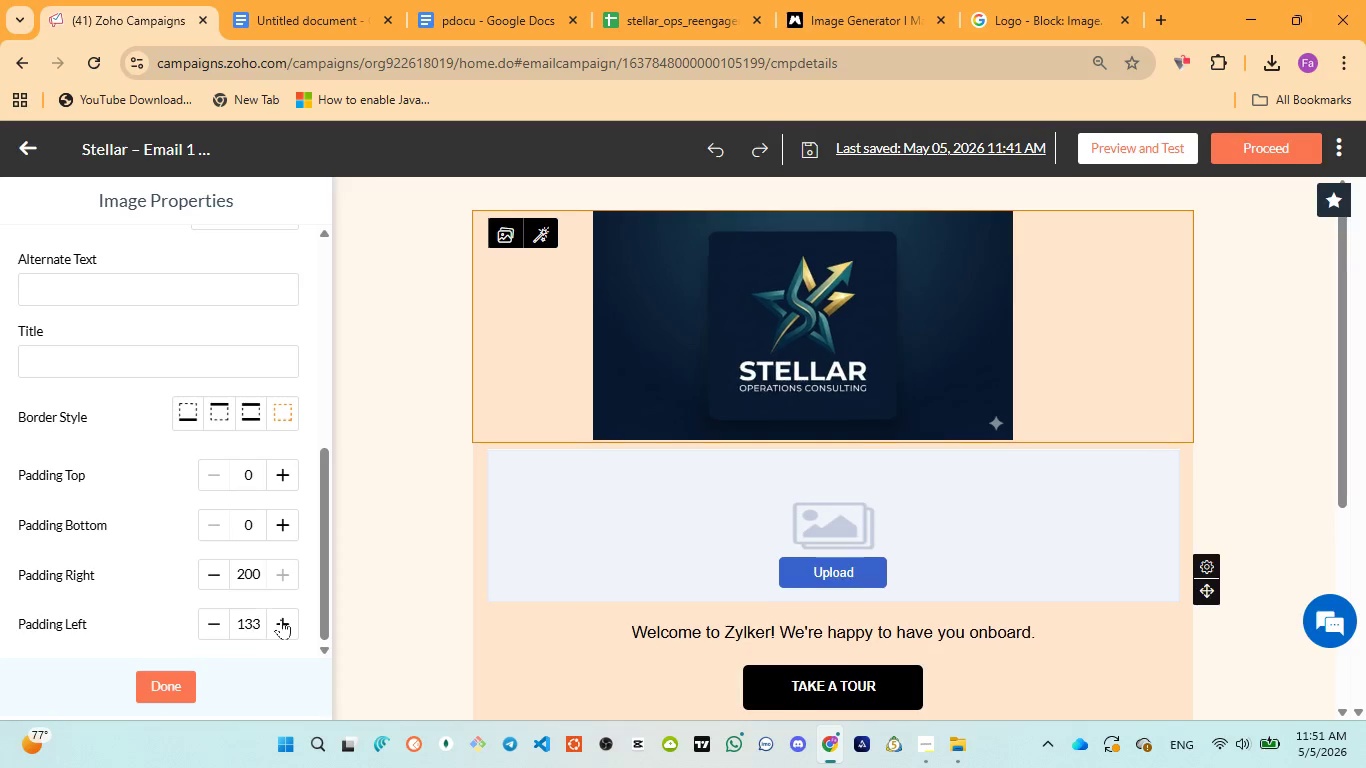 
triple_click([281, 619])
 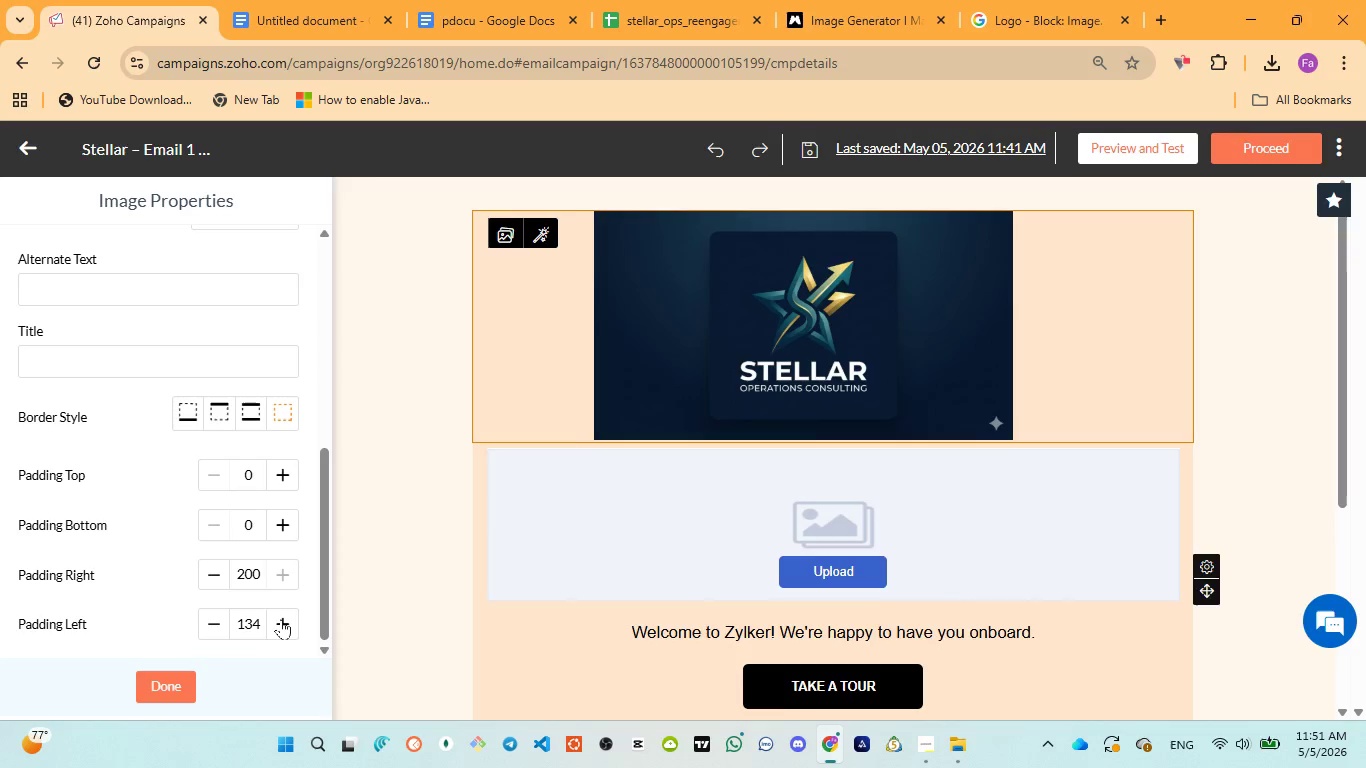 
triple_click([281, 619])
 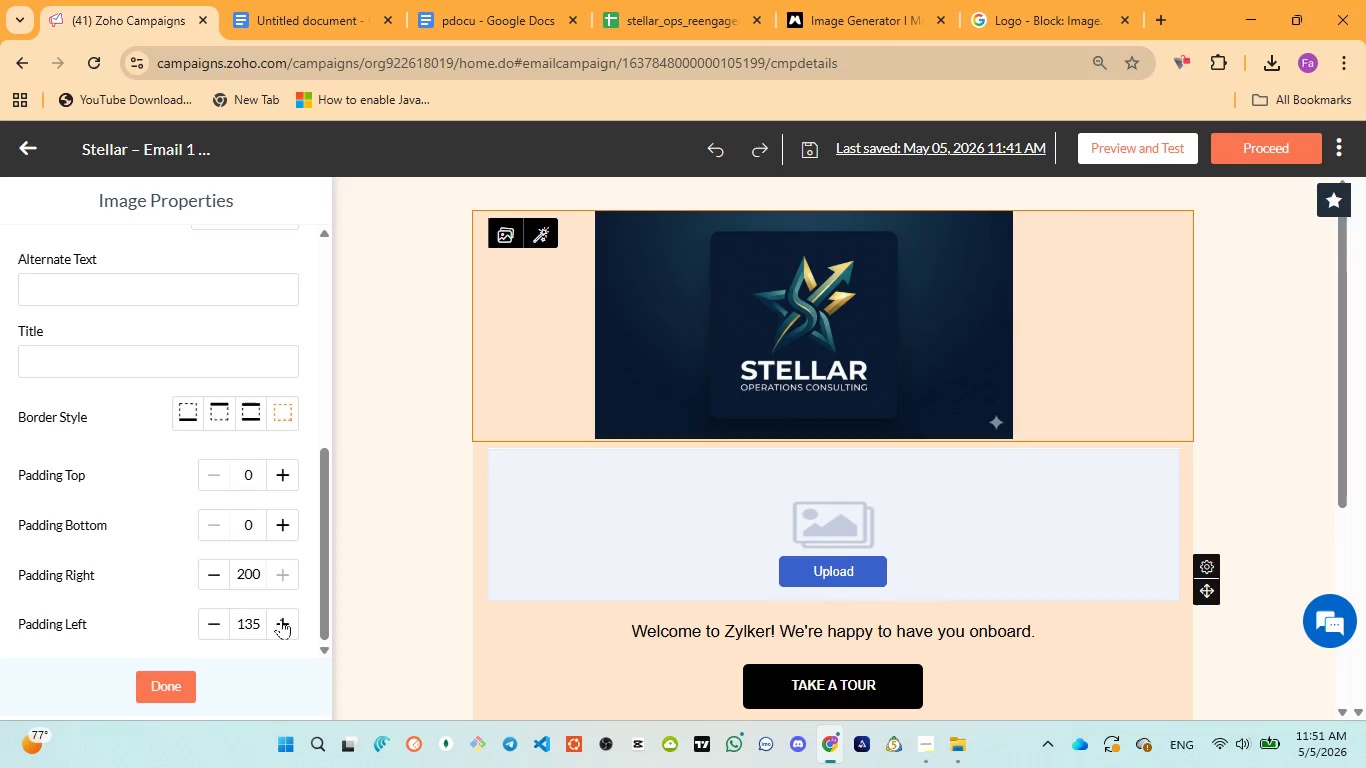 
triple_click([281, 619])
 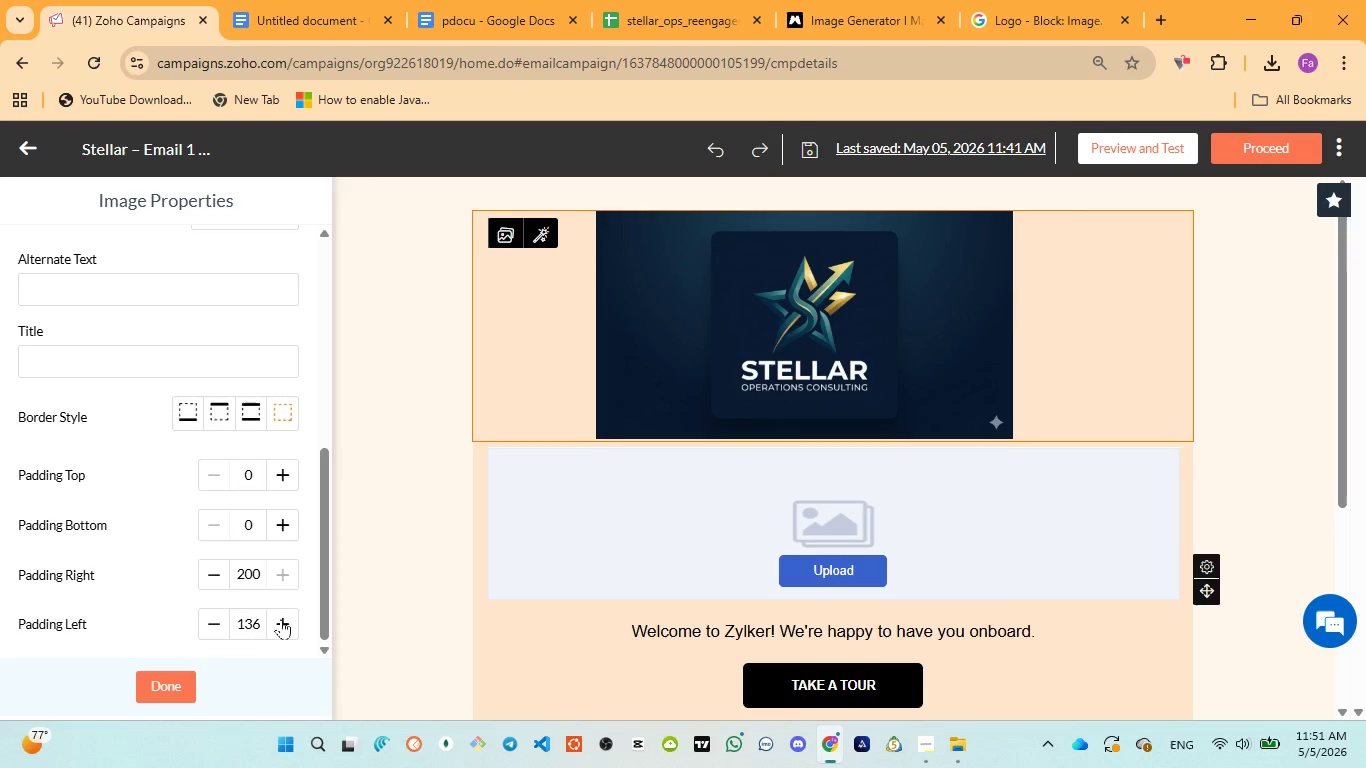 
triple_click([281, 619])
 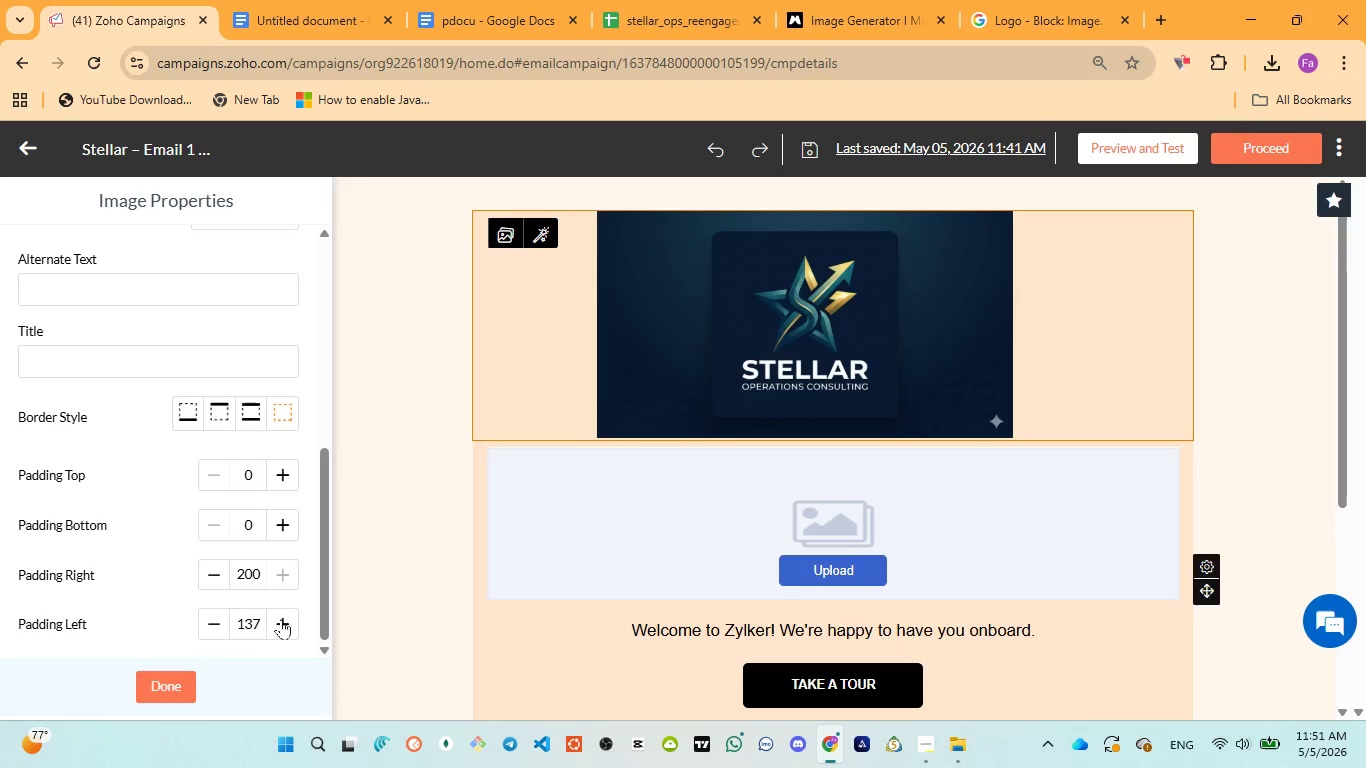 
triple_click([281, 619])
 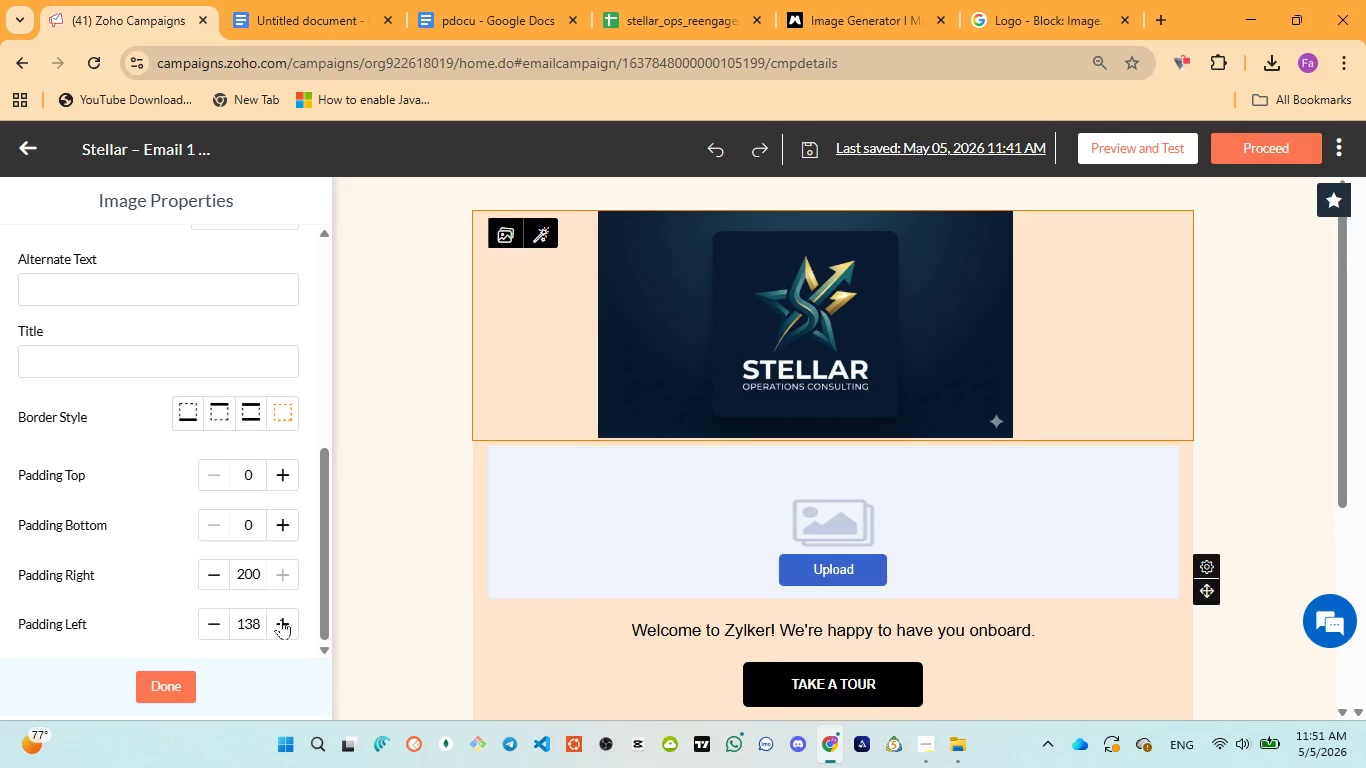 
triple_click([281, 619])
 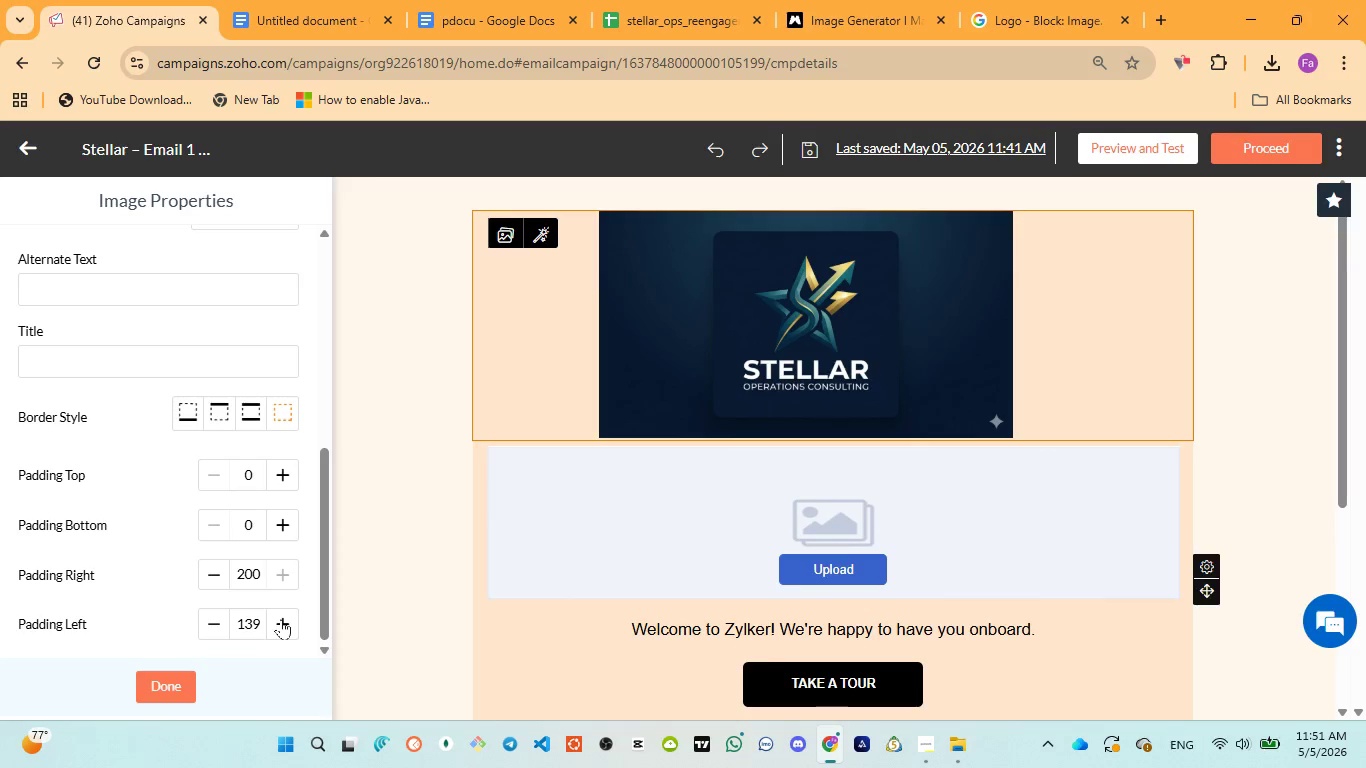 
triple_click([281, 619])
 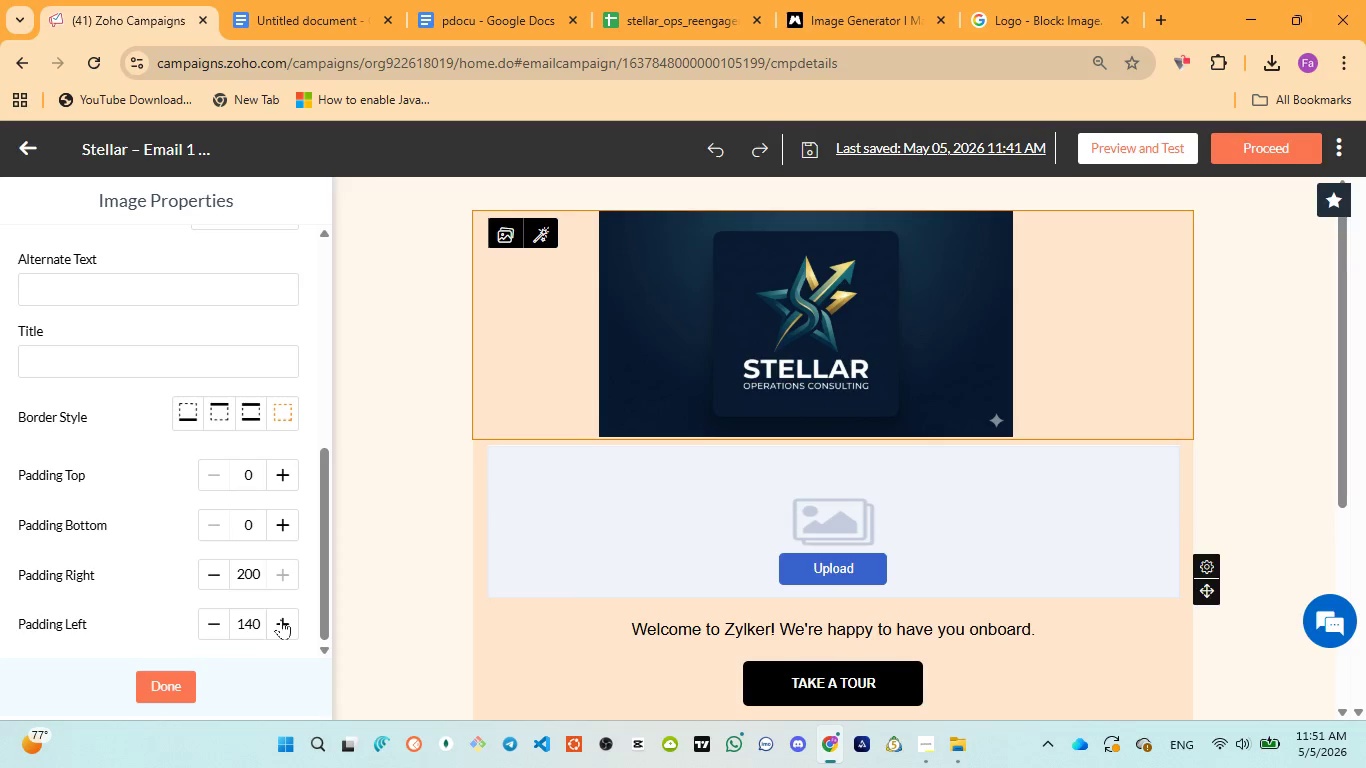 
triple_click([281, 619])
 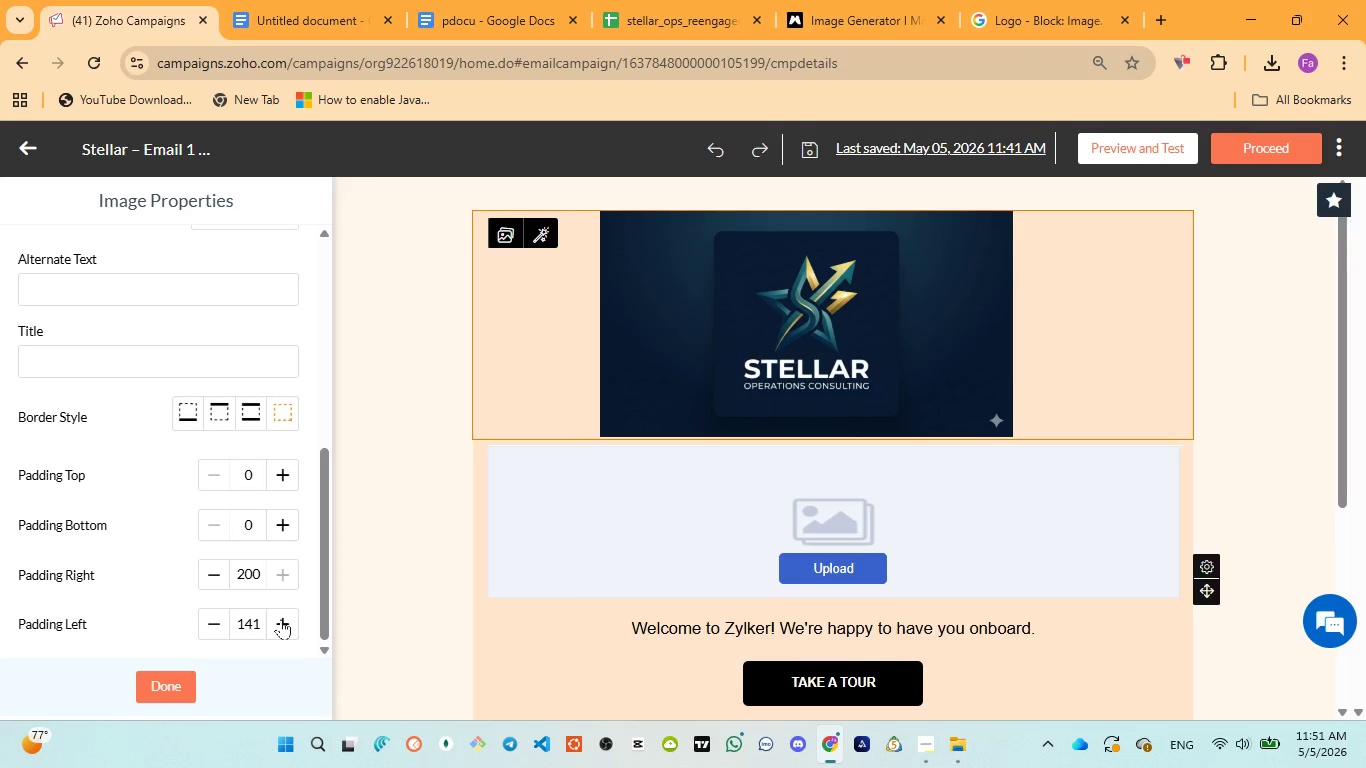 
triple_click([281, 619])
 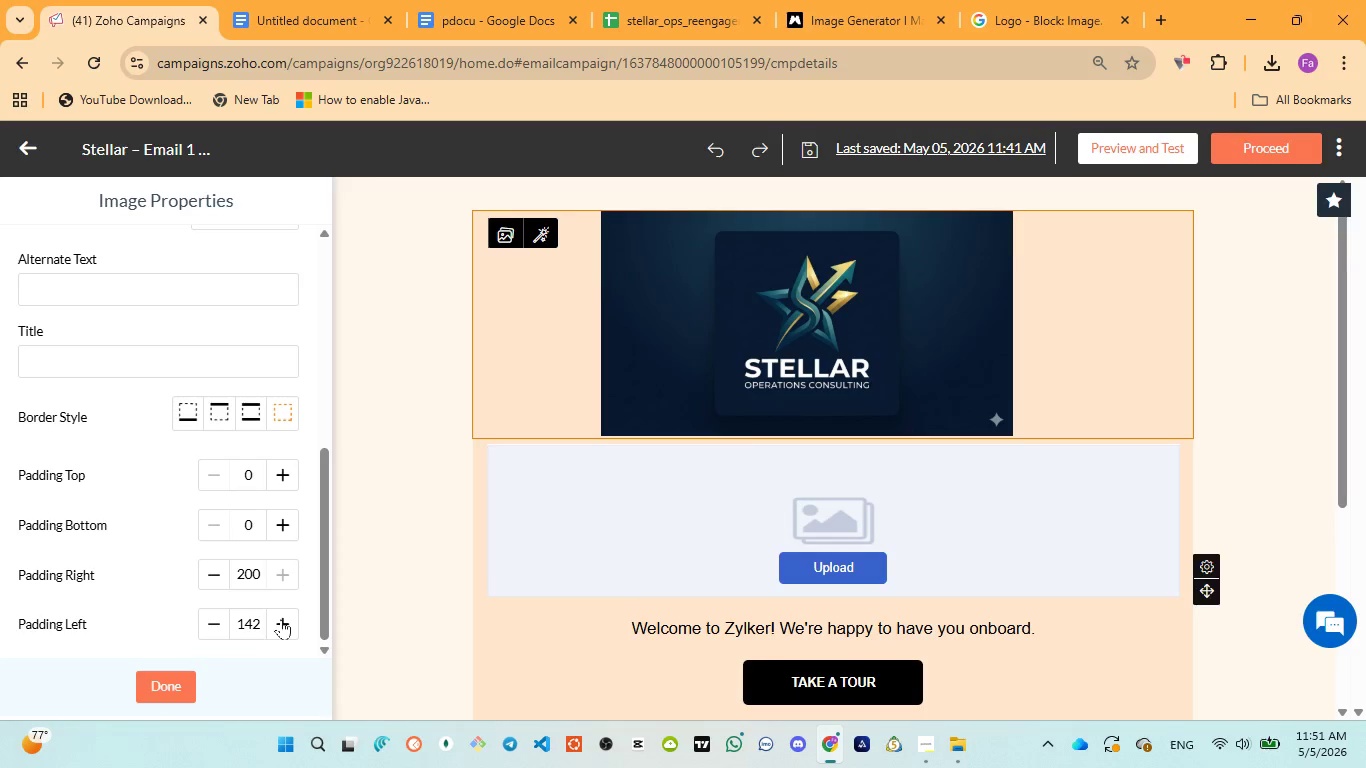 
triple_click([281, 619])
 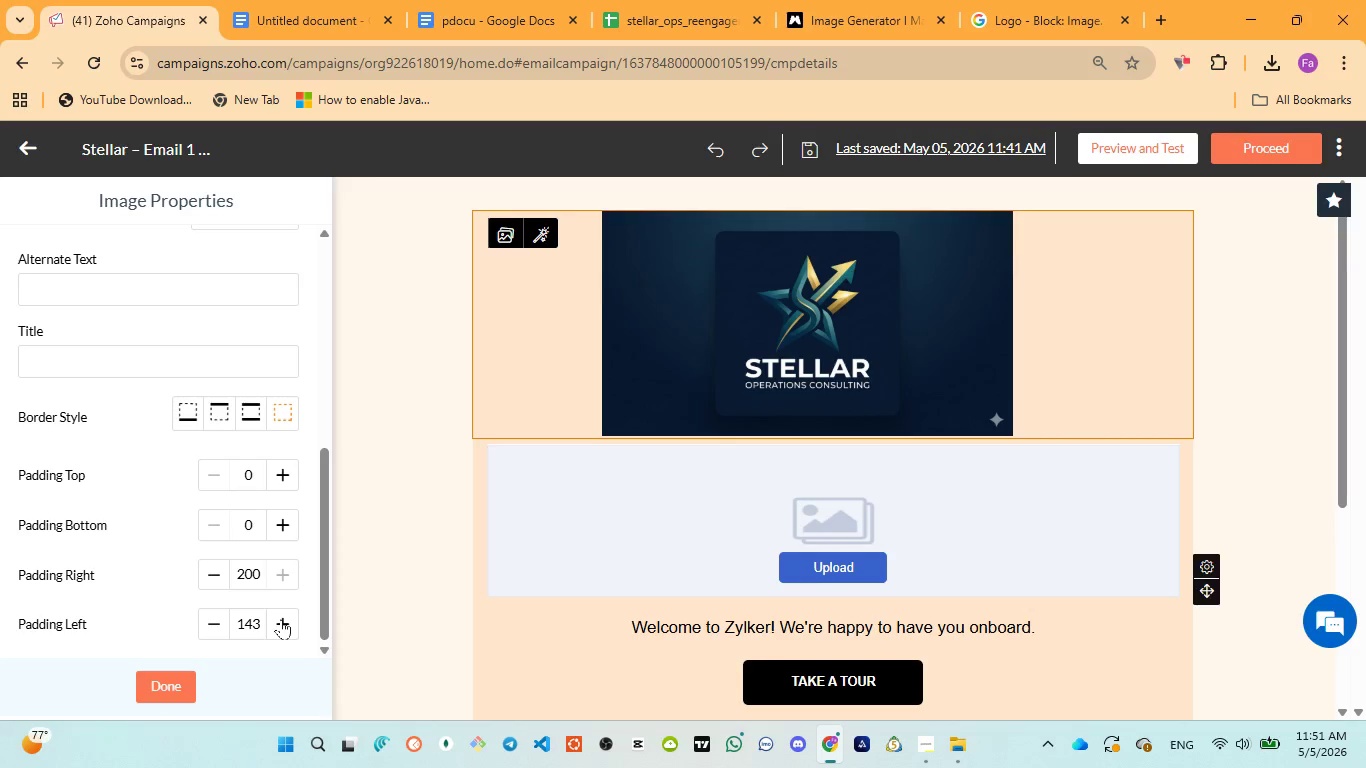 
triple_click([281, 619])
 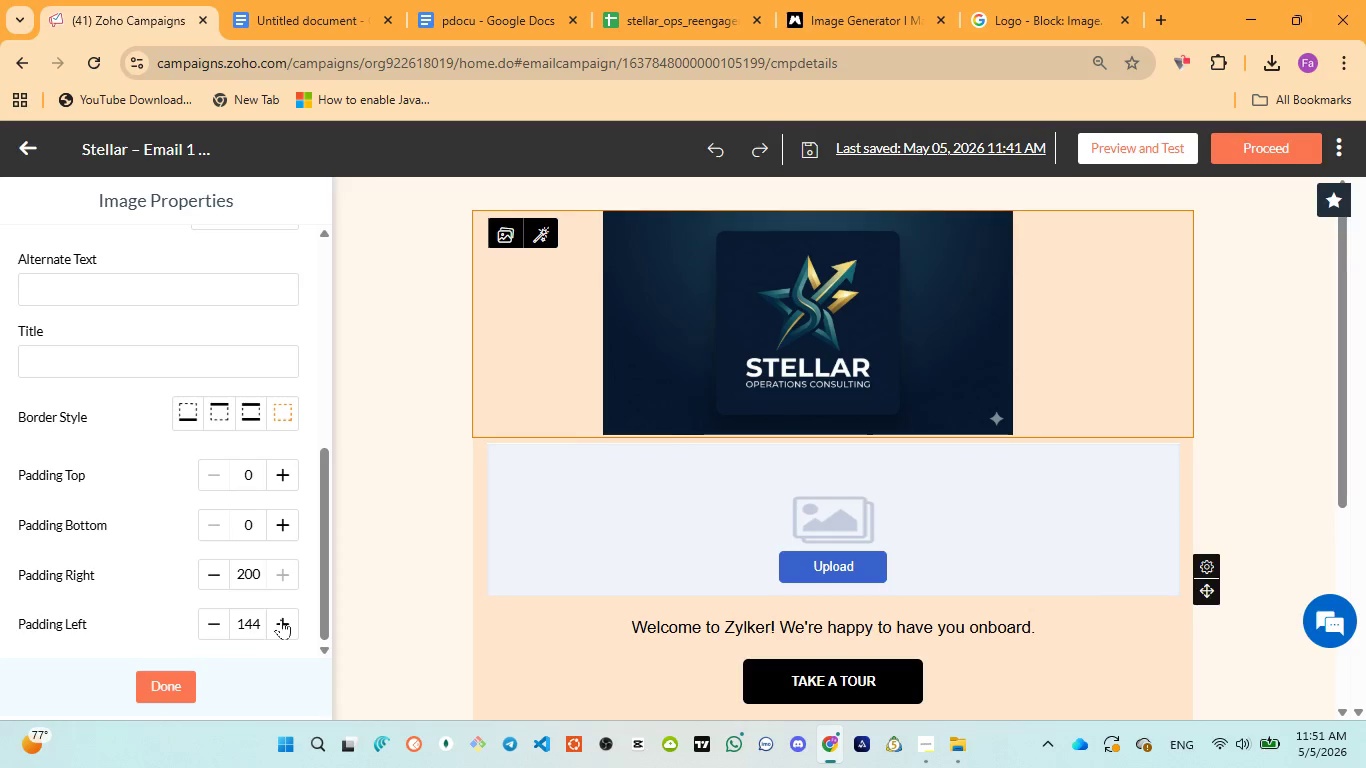 
triple_click([281, 619])
 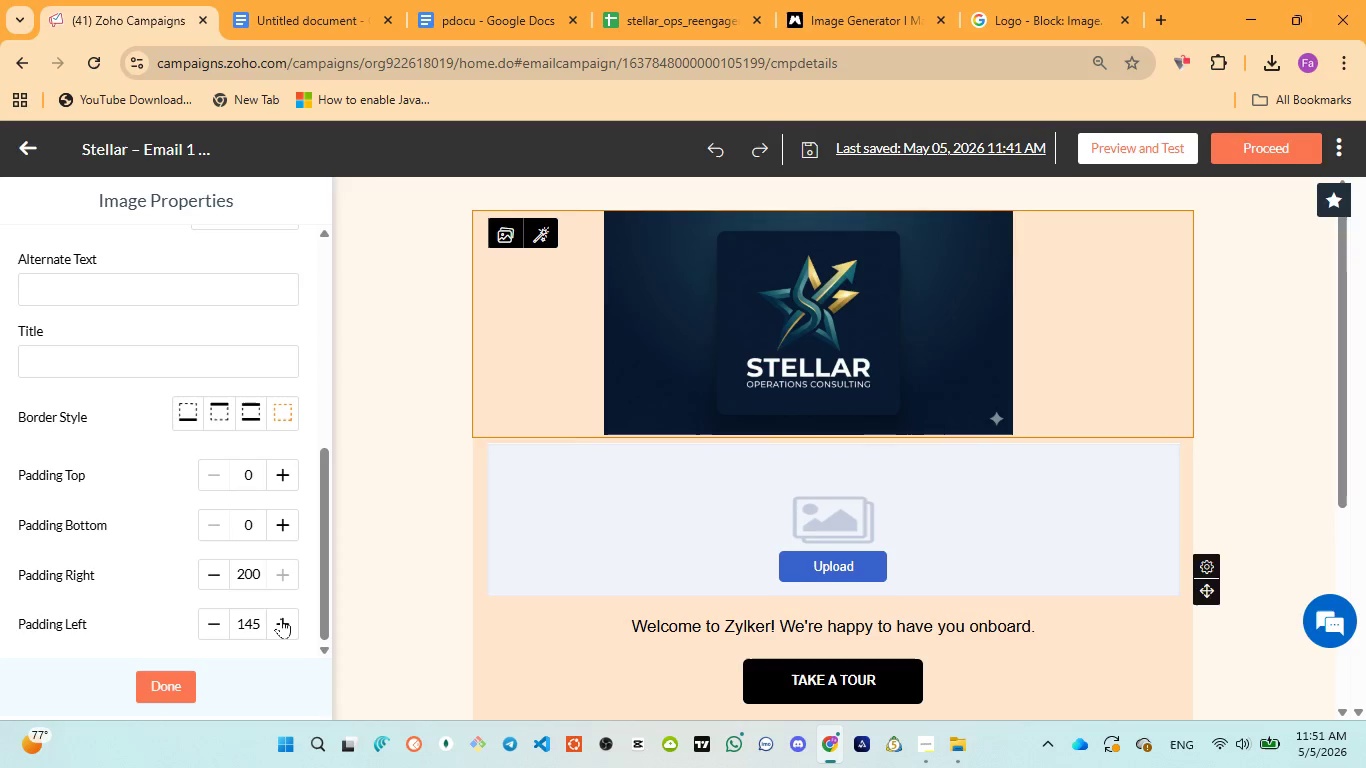 
triple_click([281, 618])
 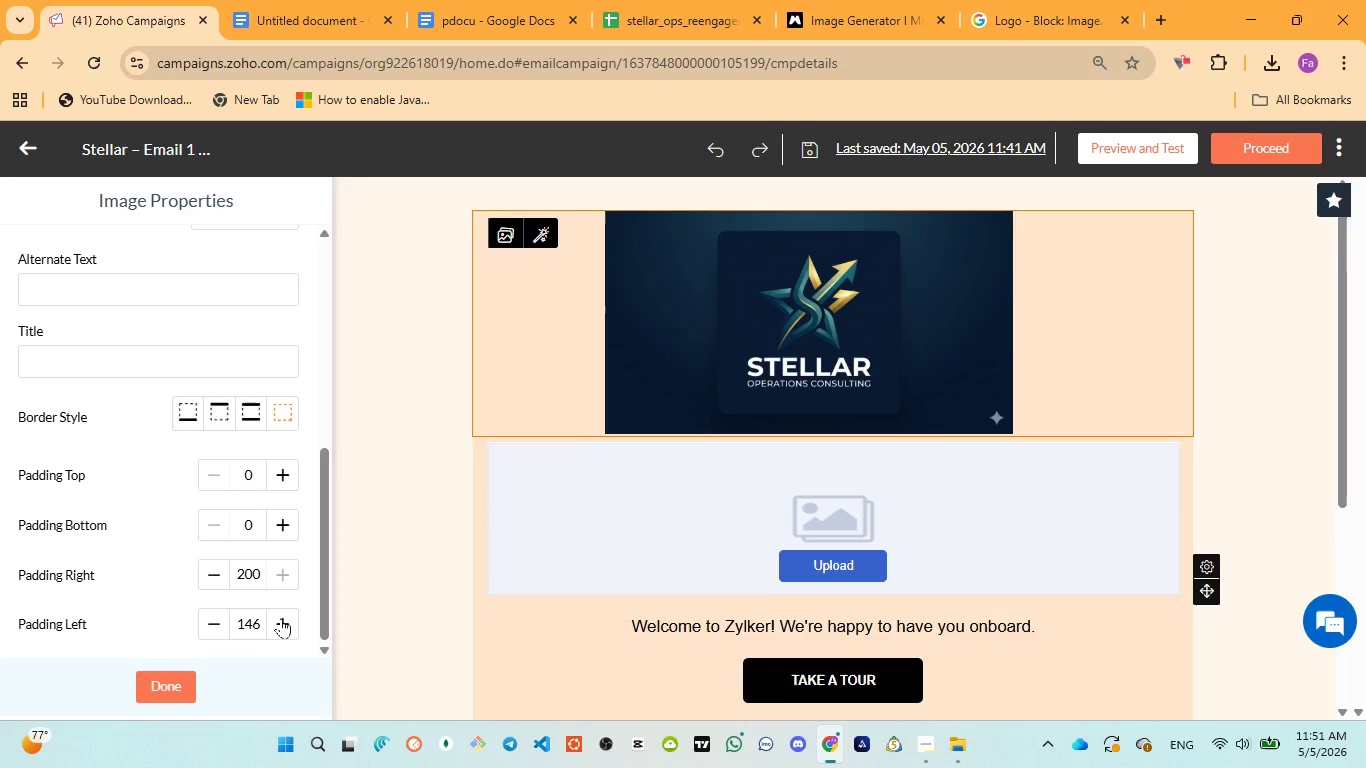 
triple_click([281, 618])
 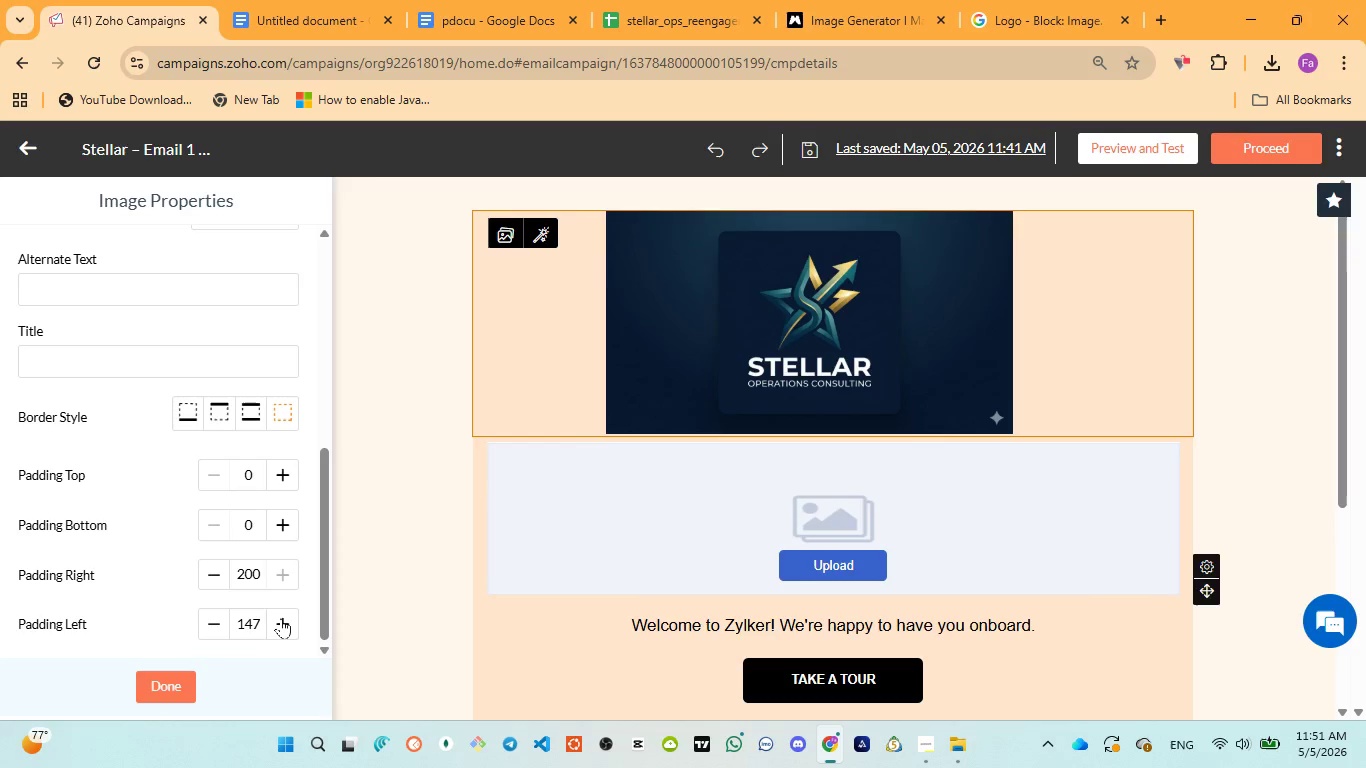 
triple_click([281, 618])
 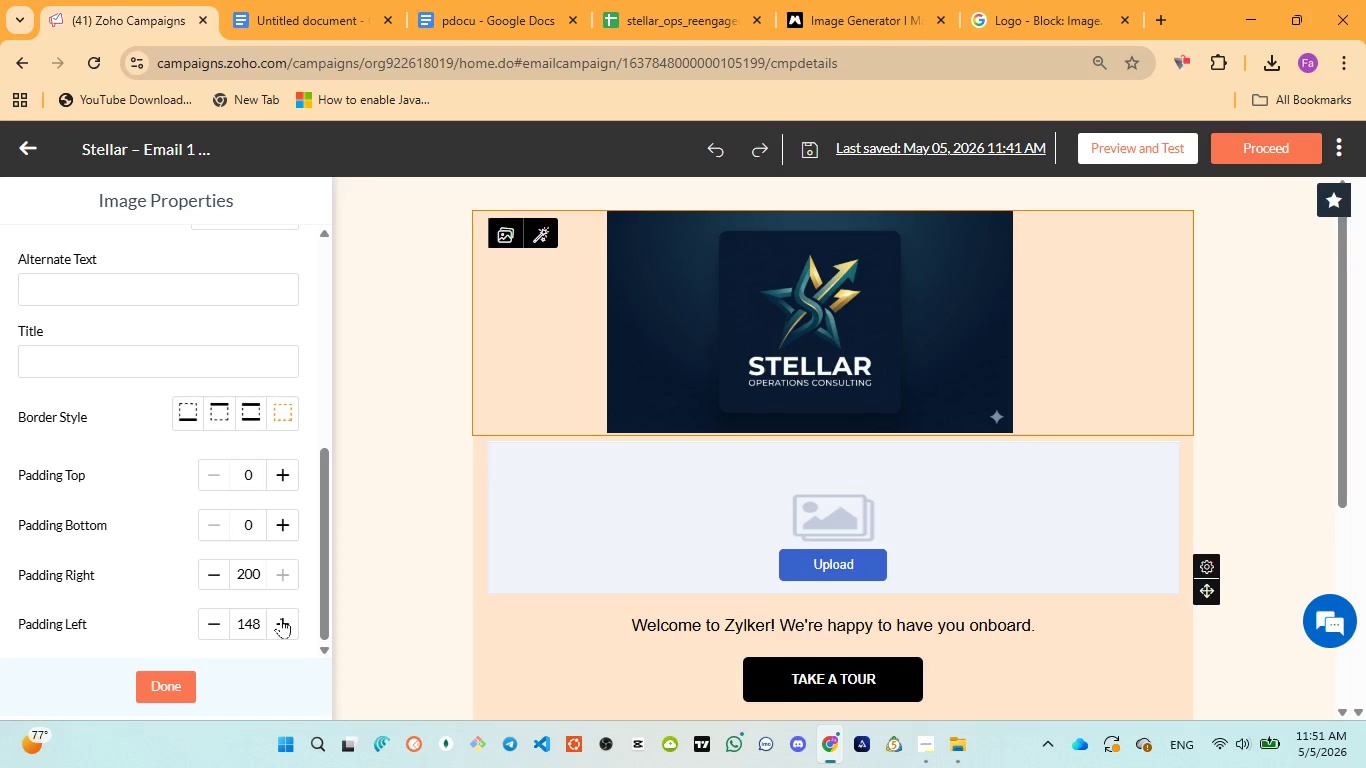 
triple_click([281, 618])
 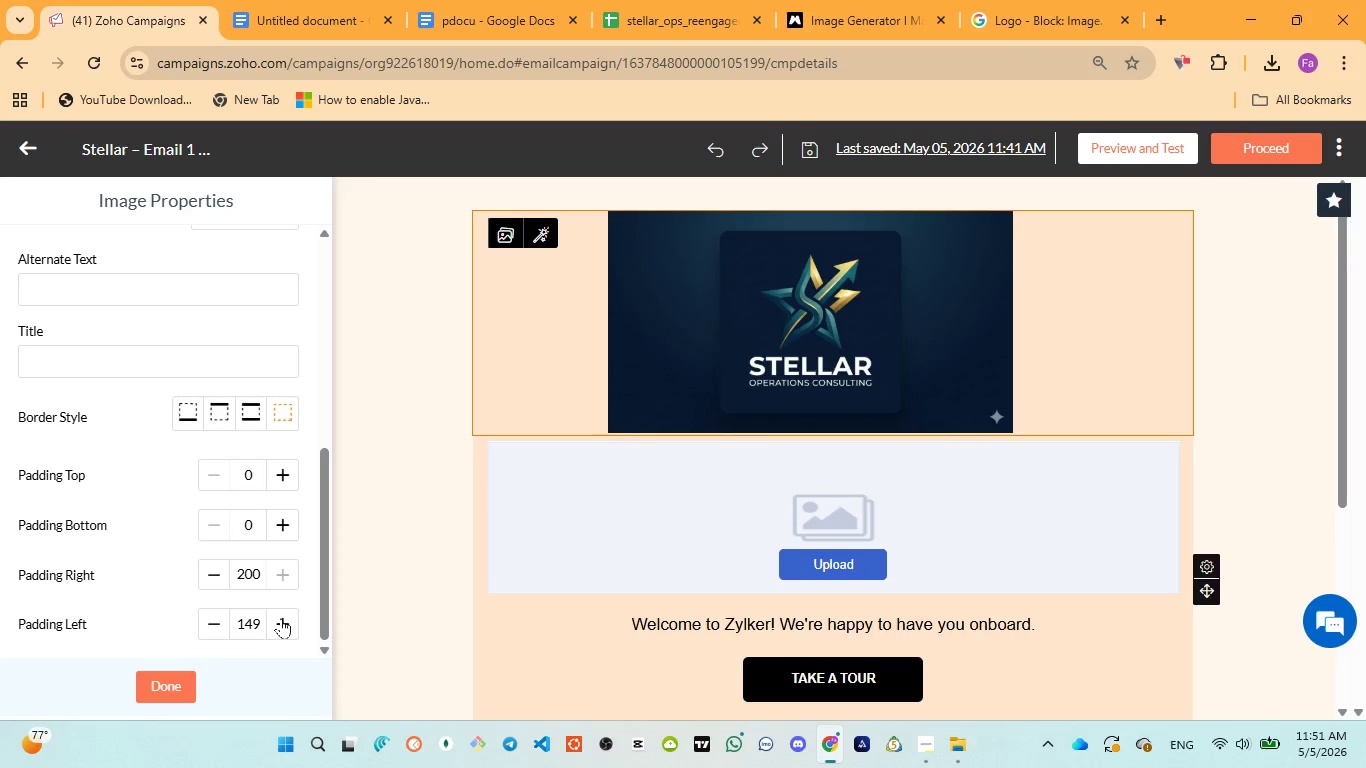 
triple_click([281, 618])
 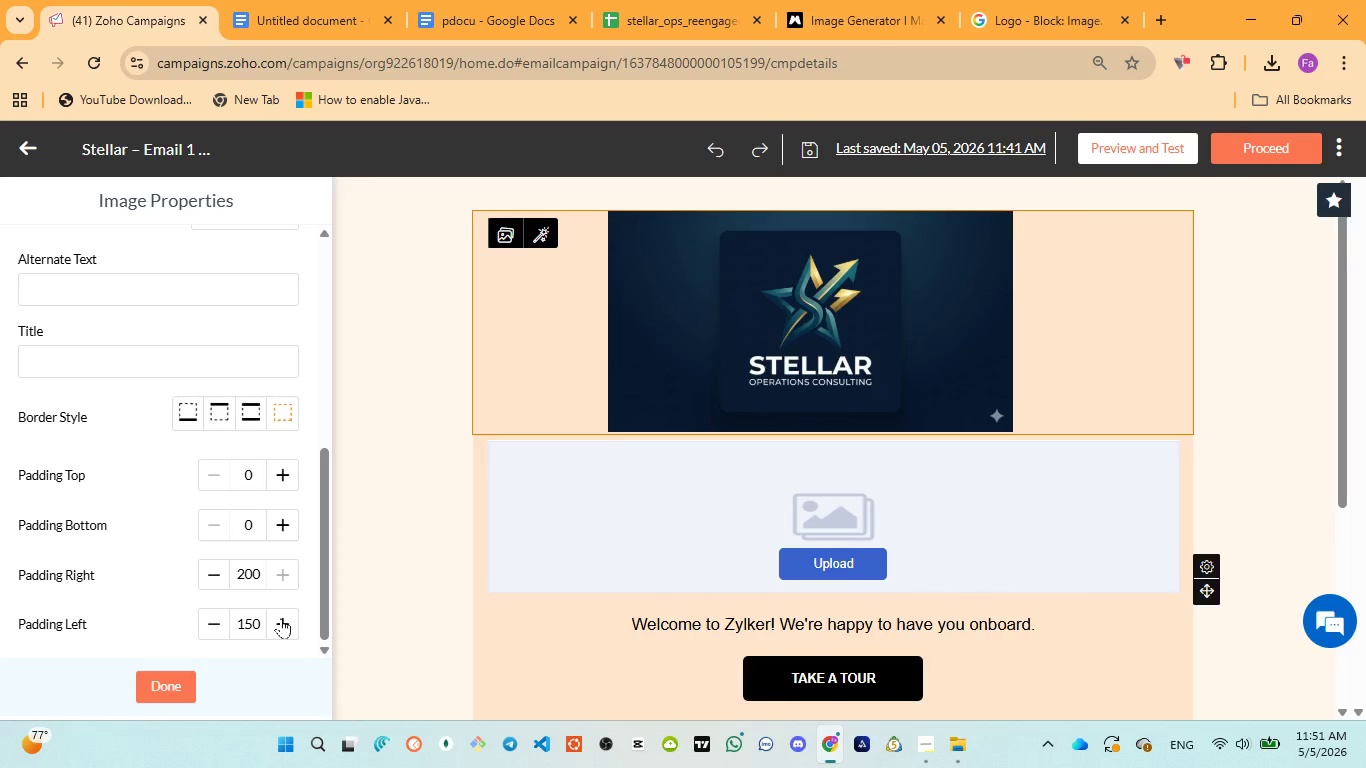 
triple_click([281, 618])
 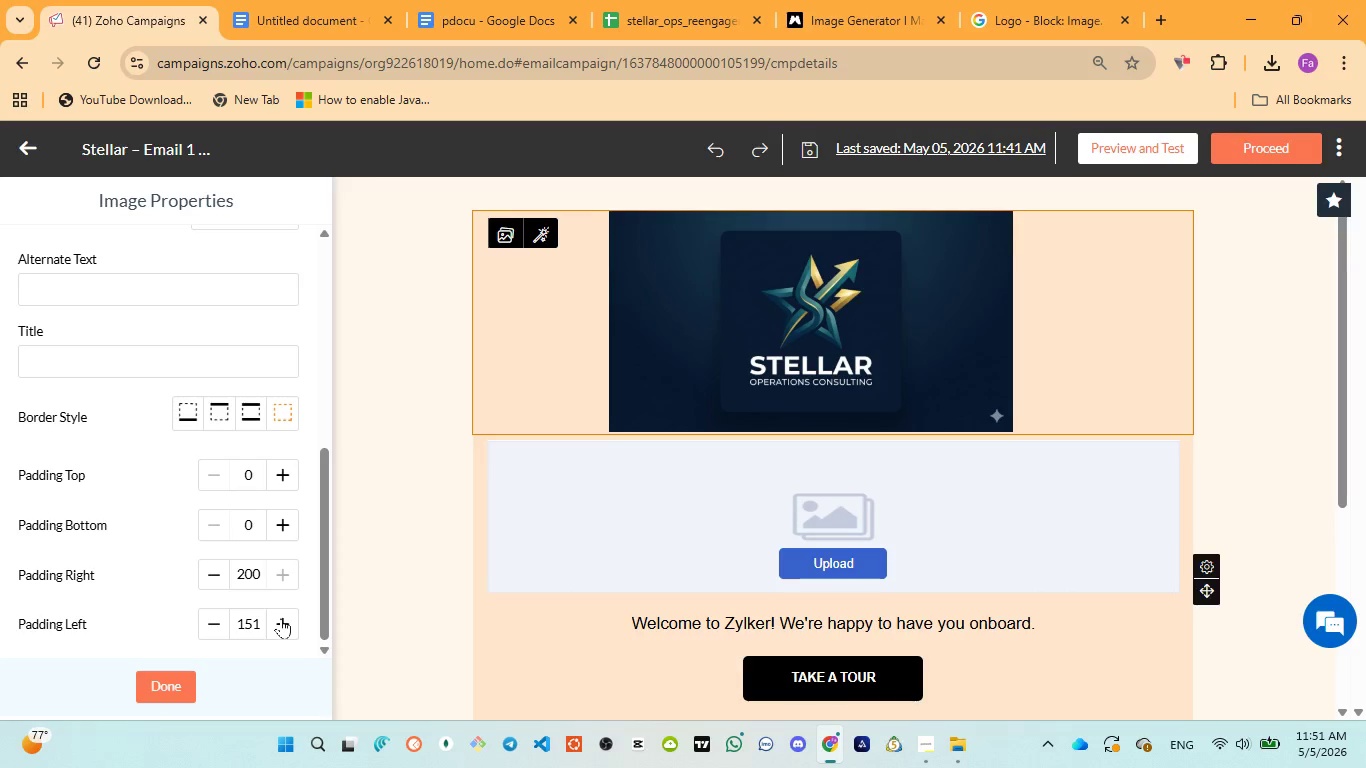 
triple_click([281, 618])
 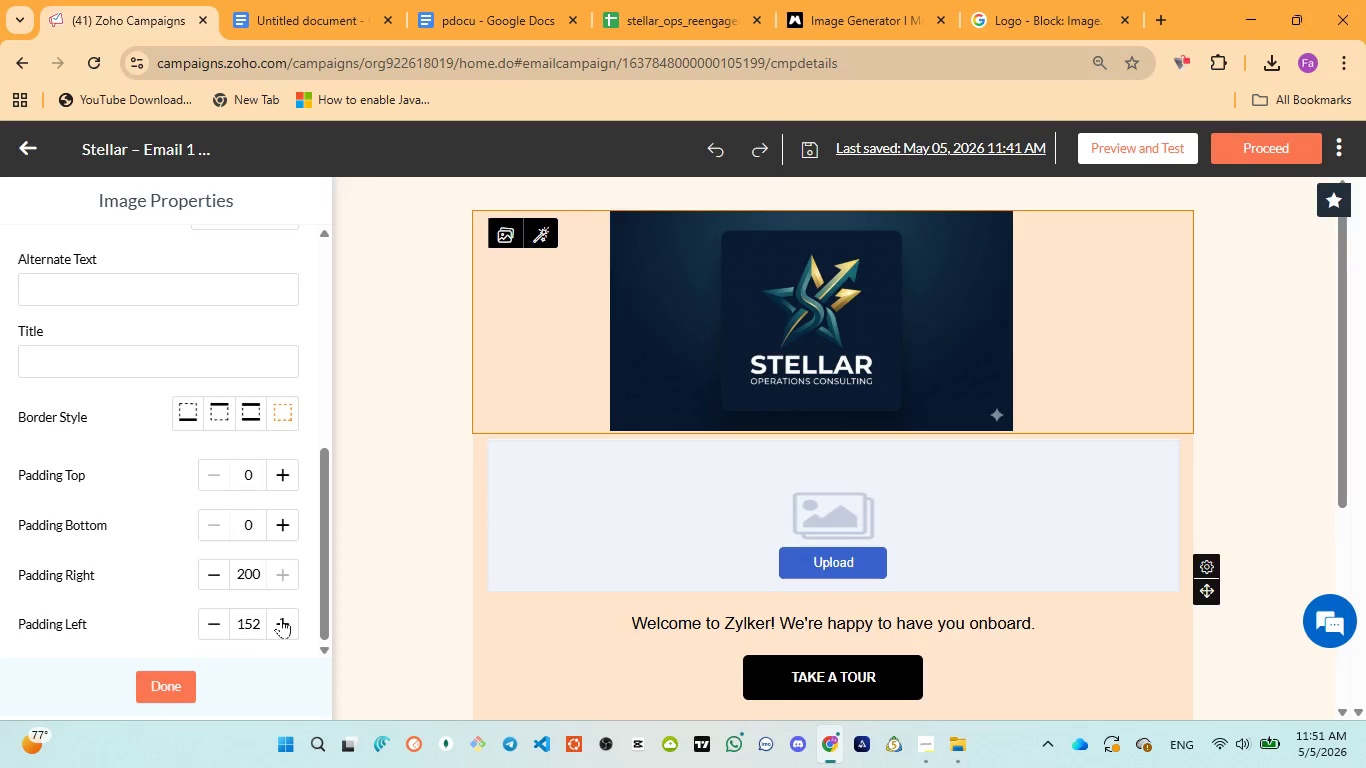 
triple_click([281, 618])
 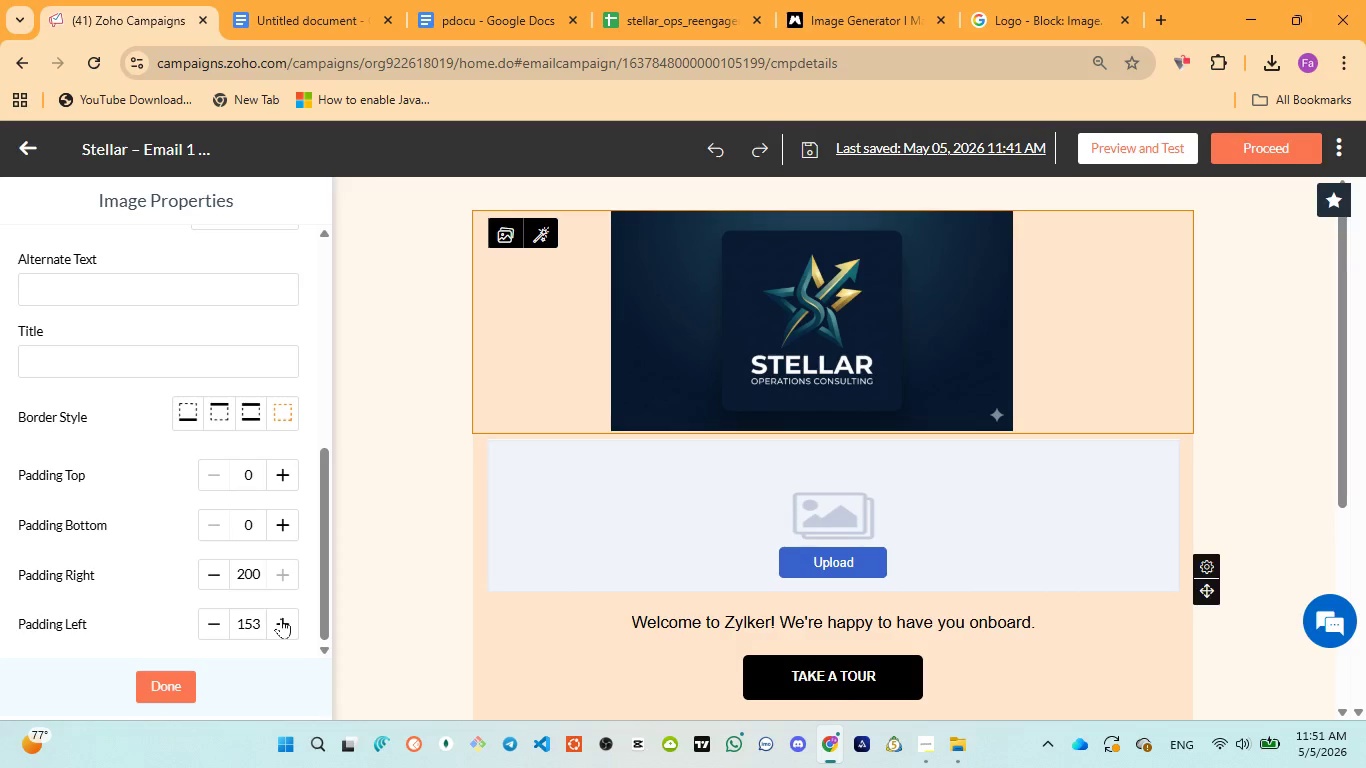 
triple_click([281, 618])
 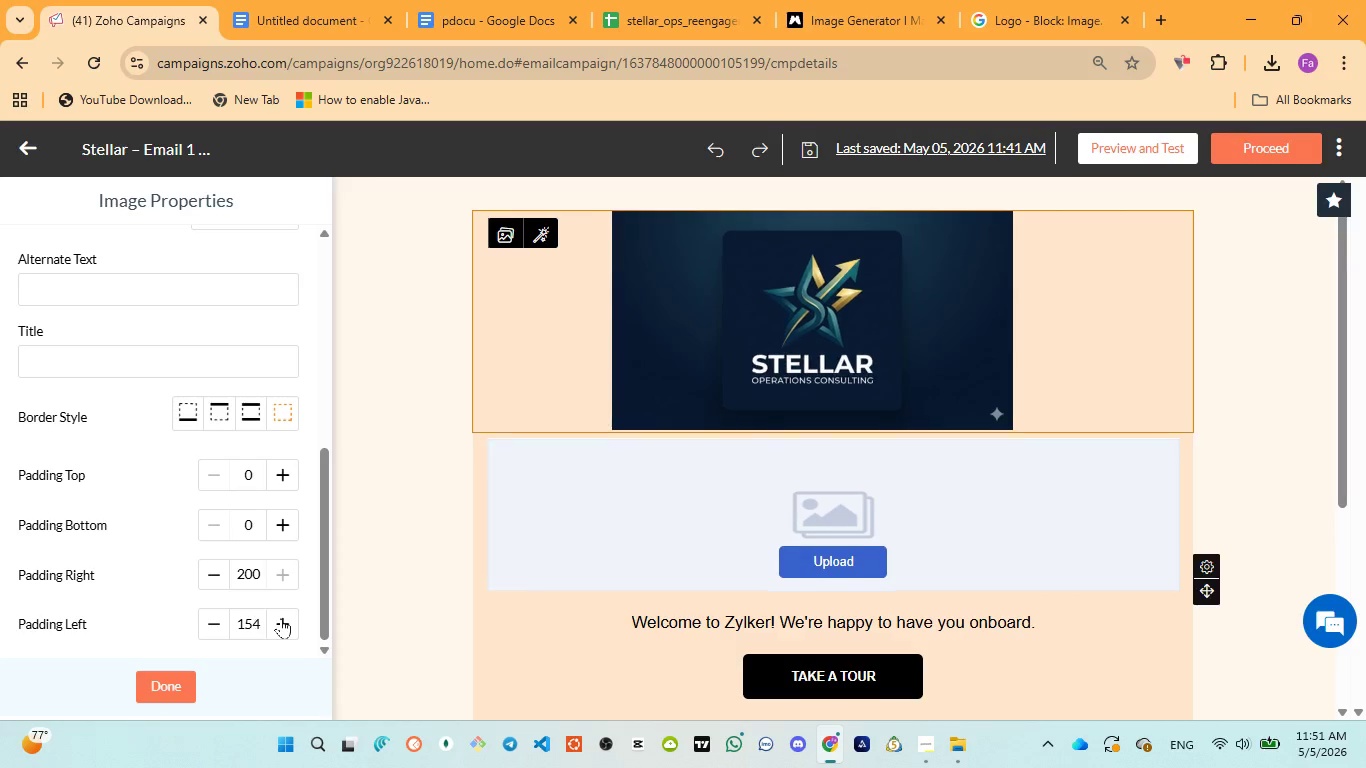 
triple_click([281, 618])
 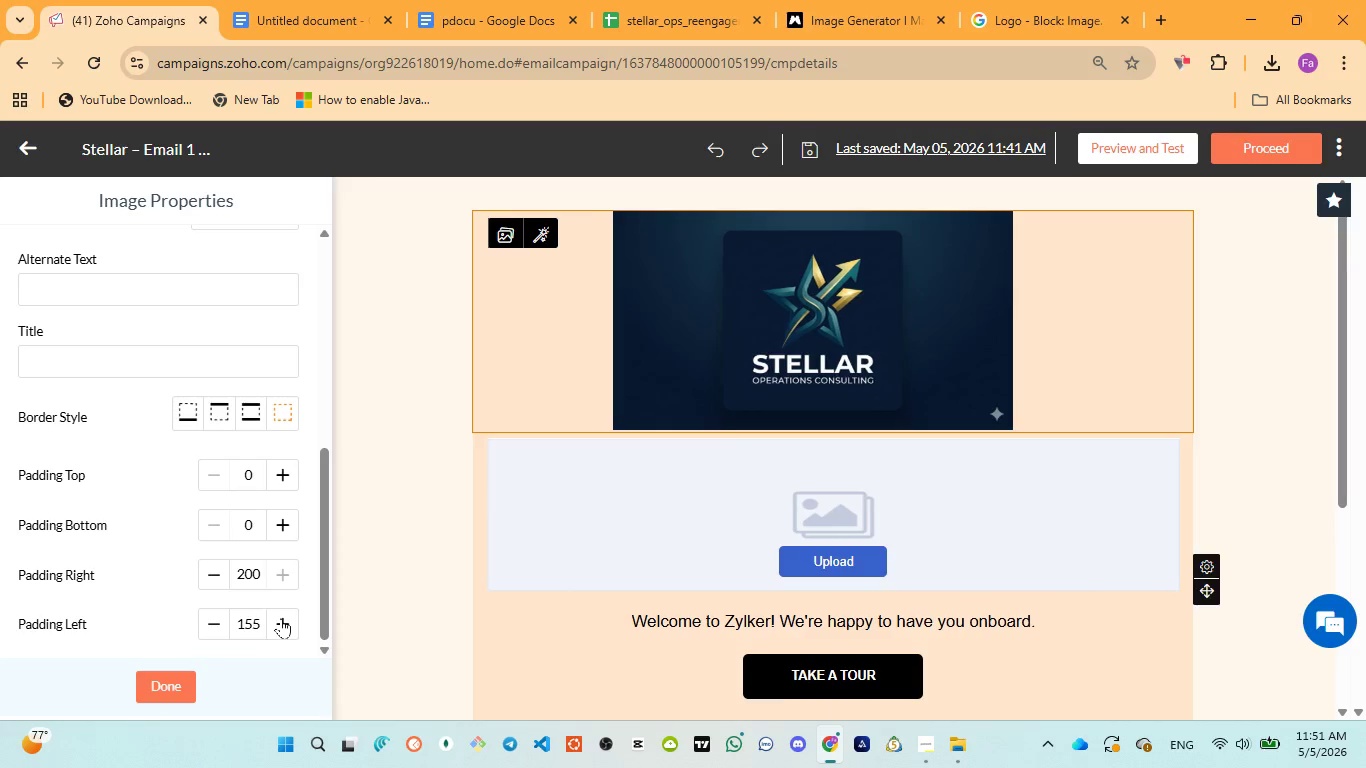 
triple_click([281, 618])
 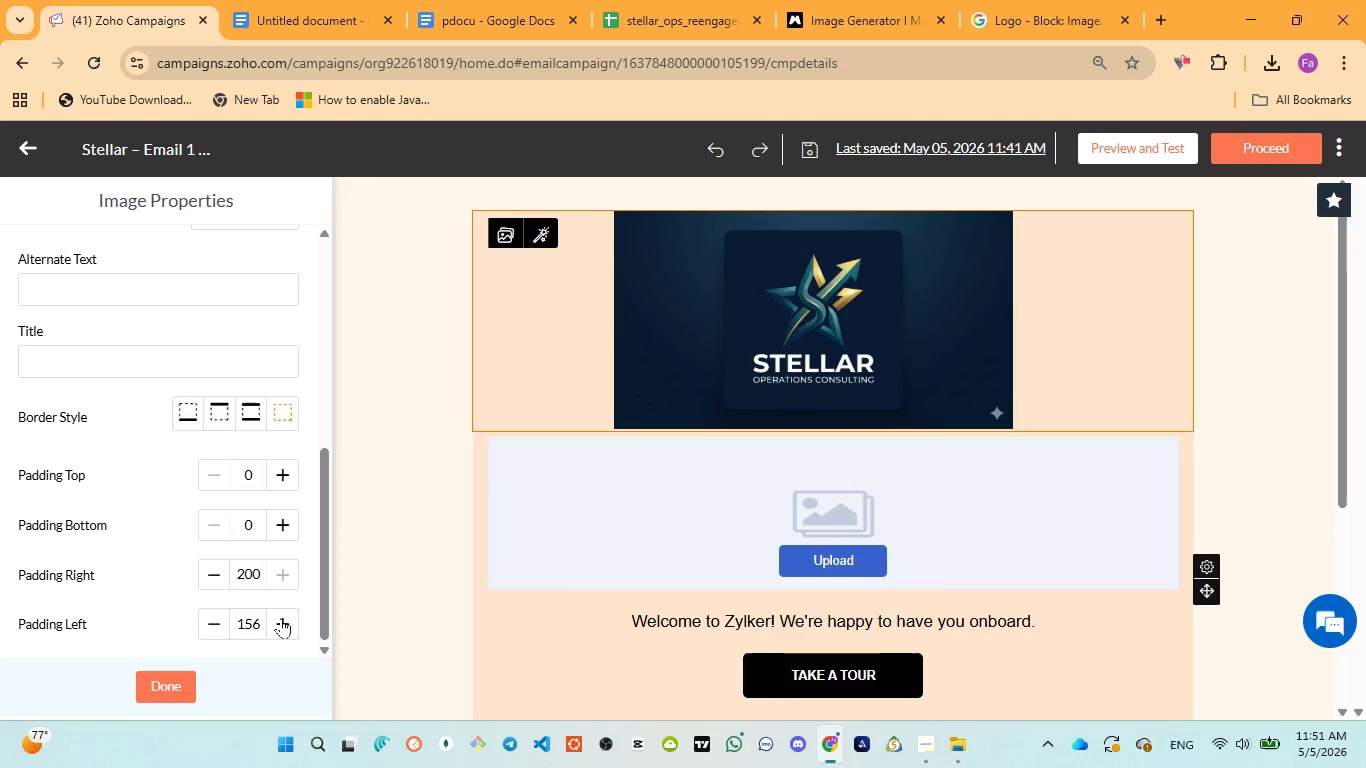 
triple_click([281, 618])
 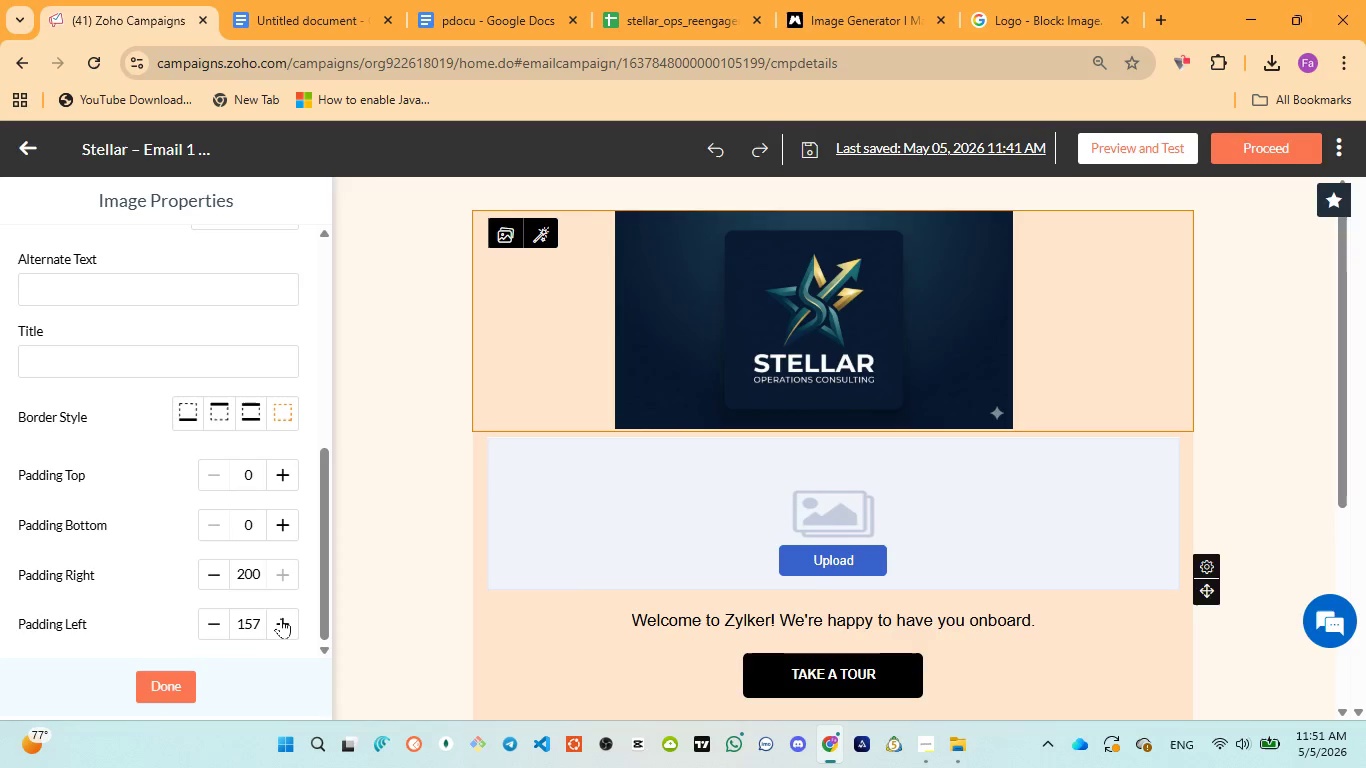 
triple_click([281, 618])
 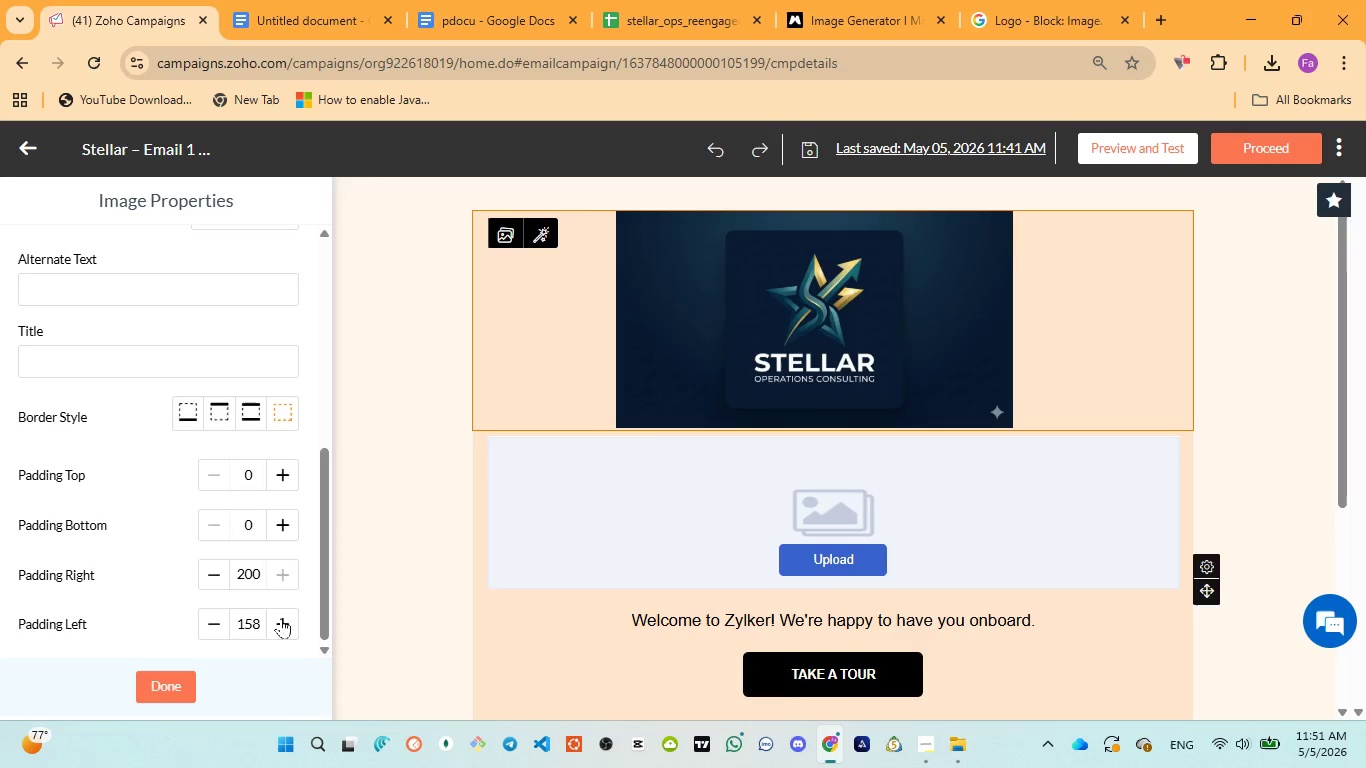 
triple_click([281, 618])
 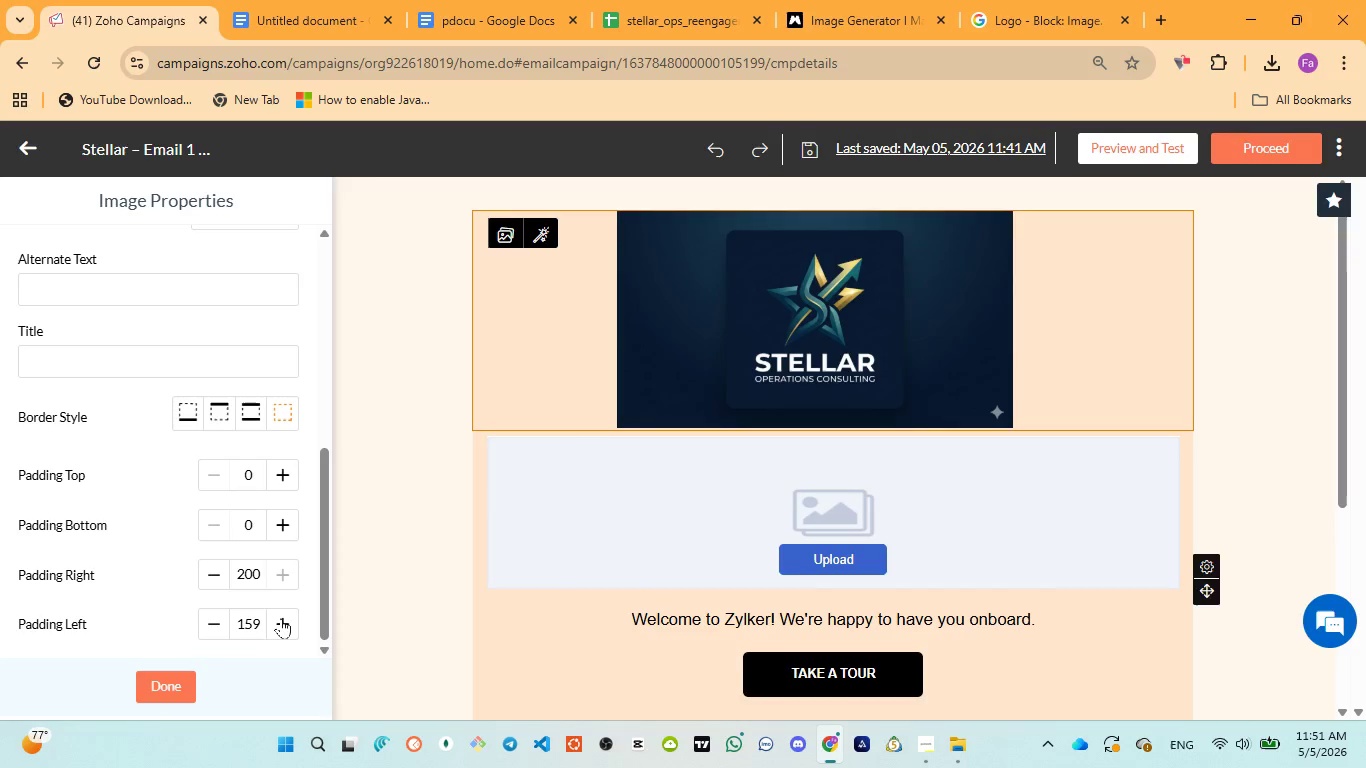 
triple_click([281, 618])
 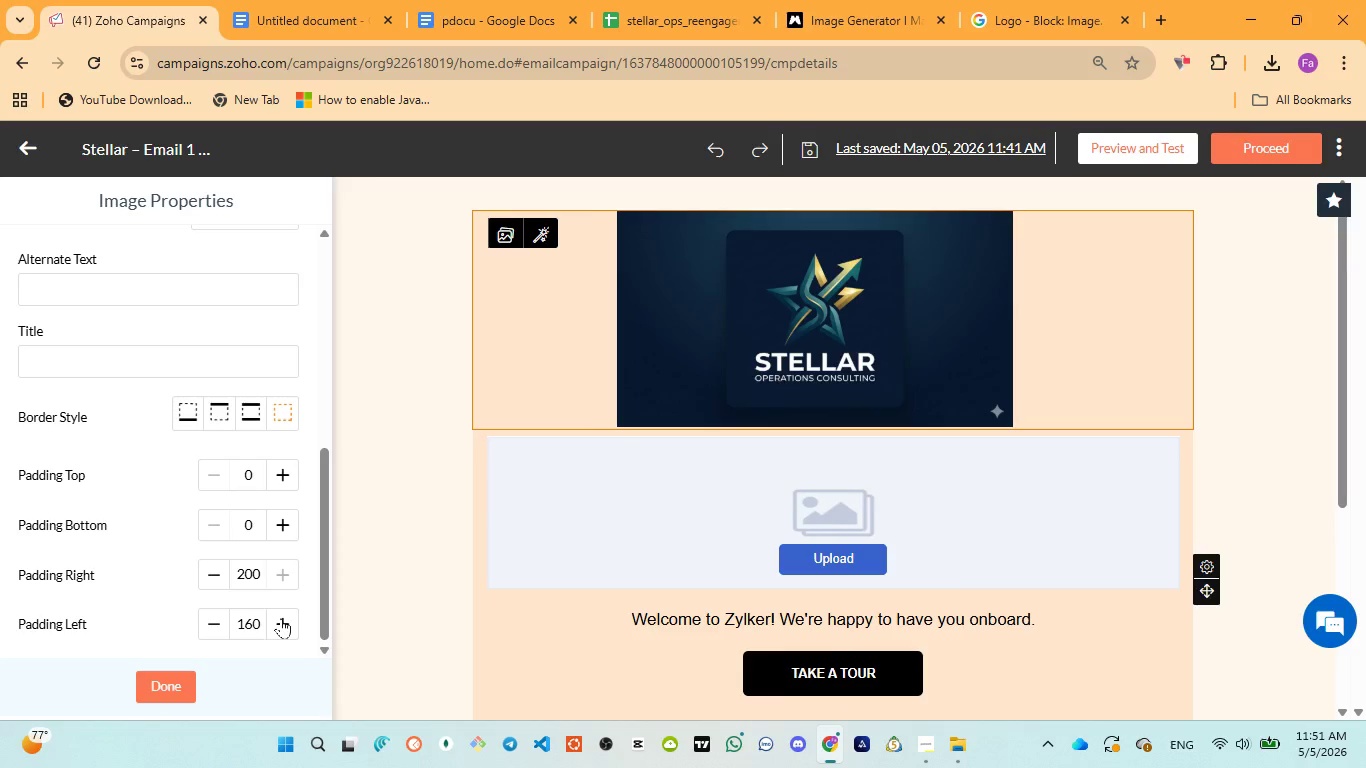 
triple_click([281, 618])
 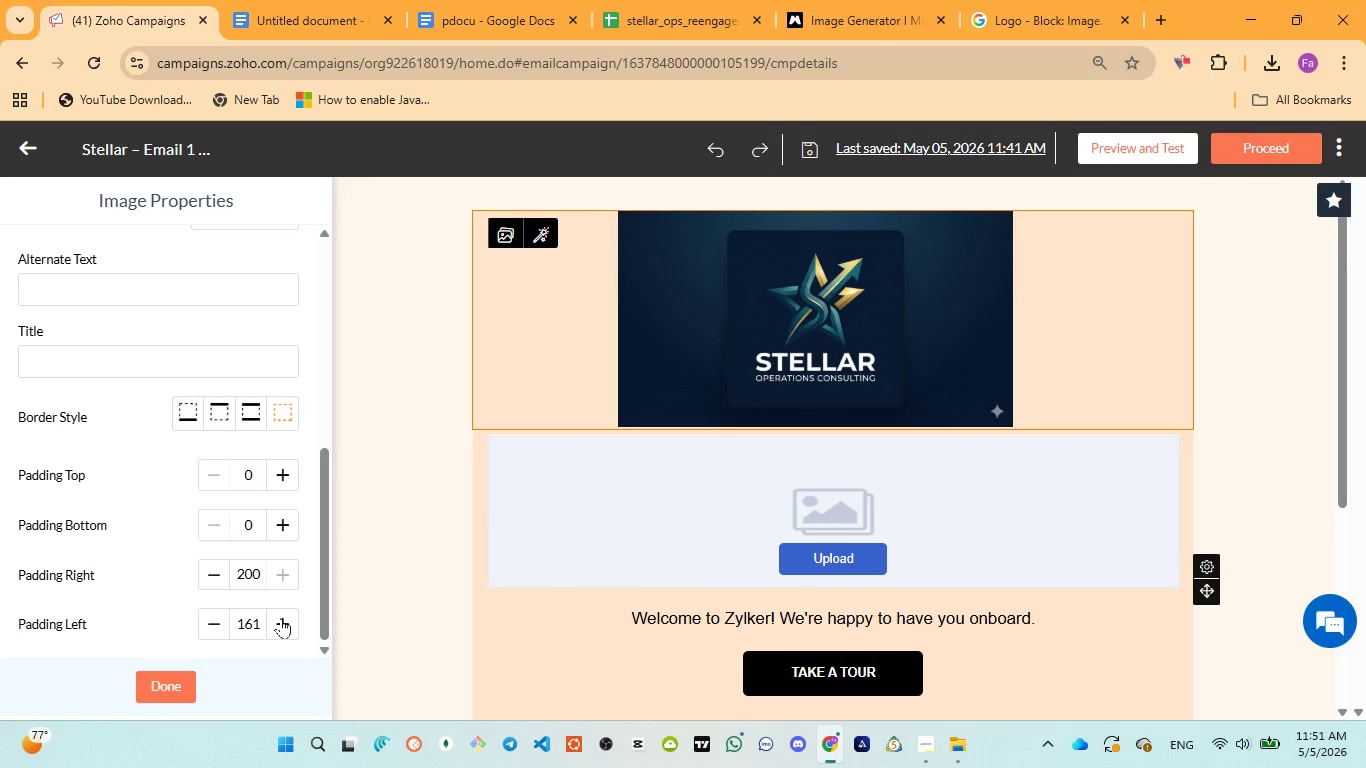 
triple_click([281, 618])
 